 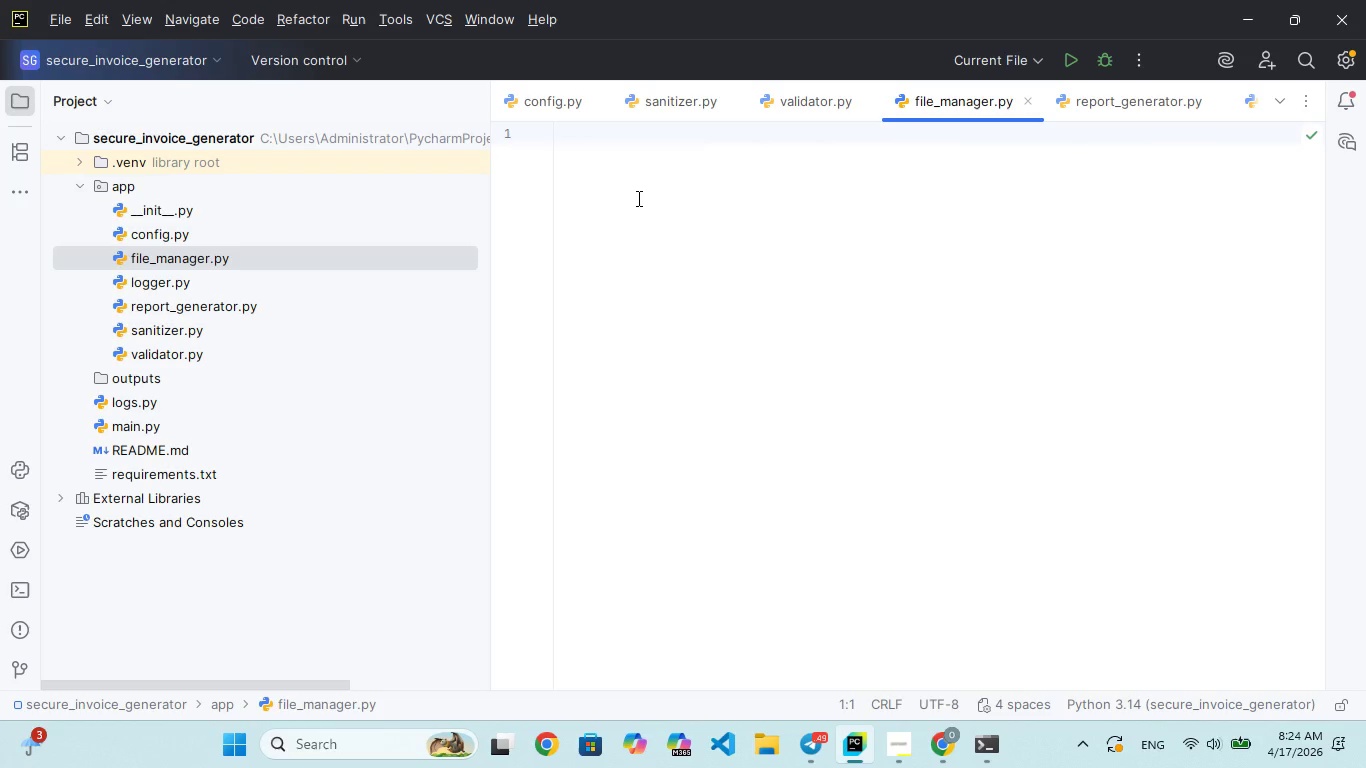 
type(import re)
 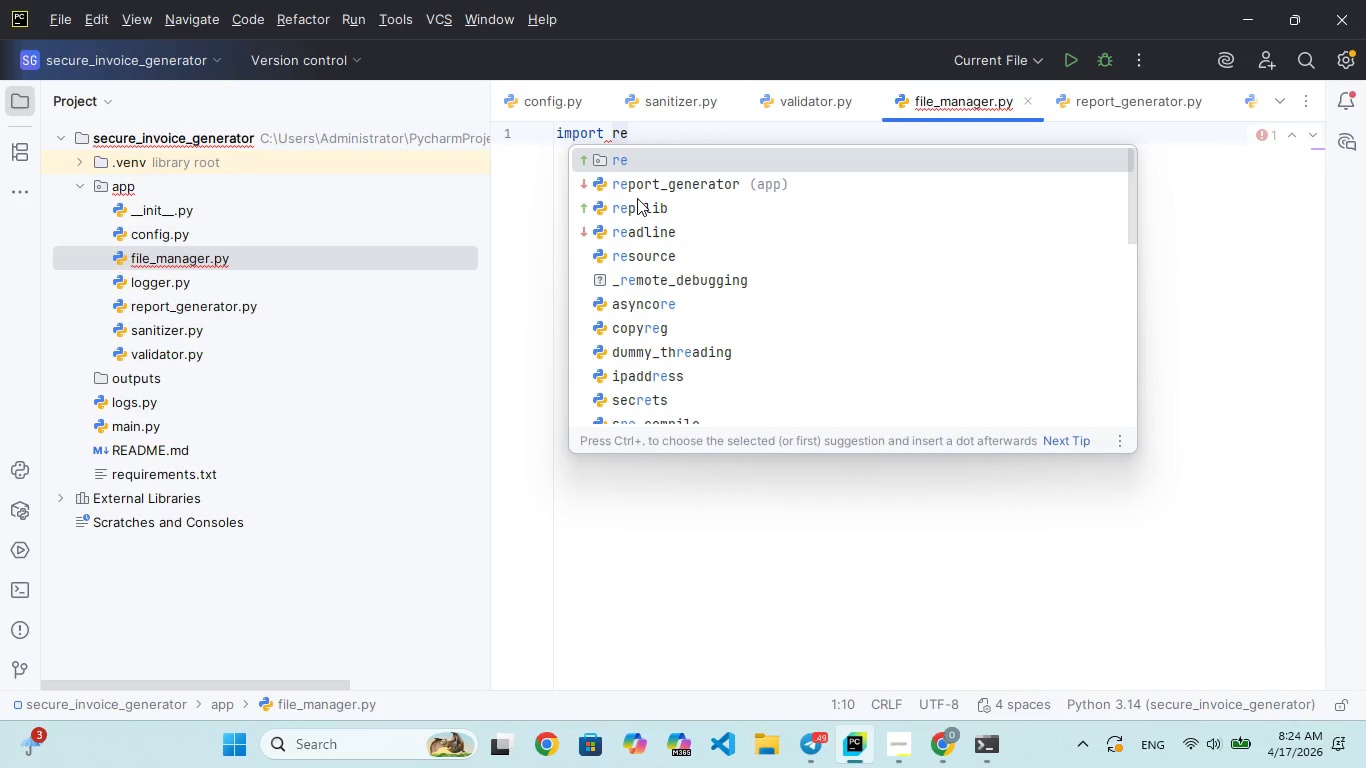 
key(Enter)
 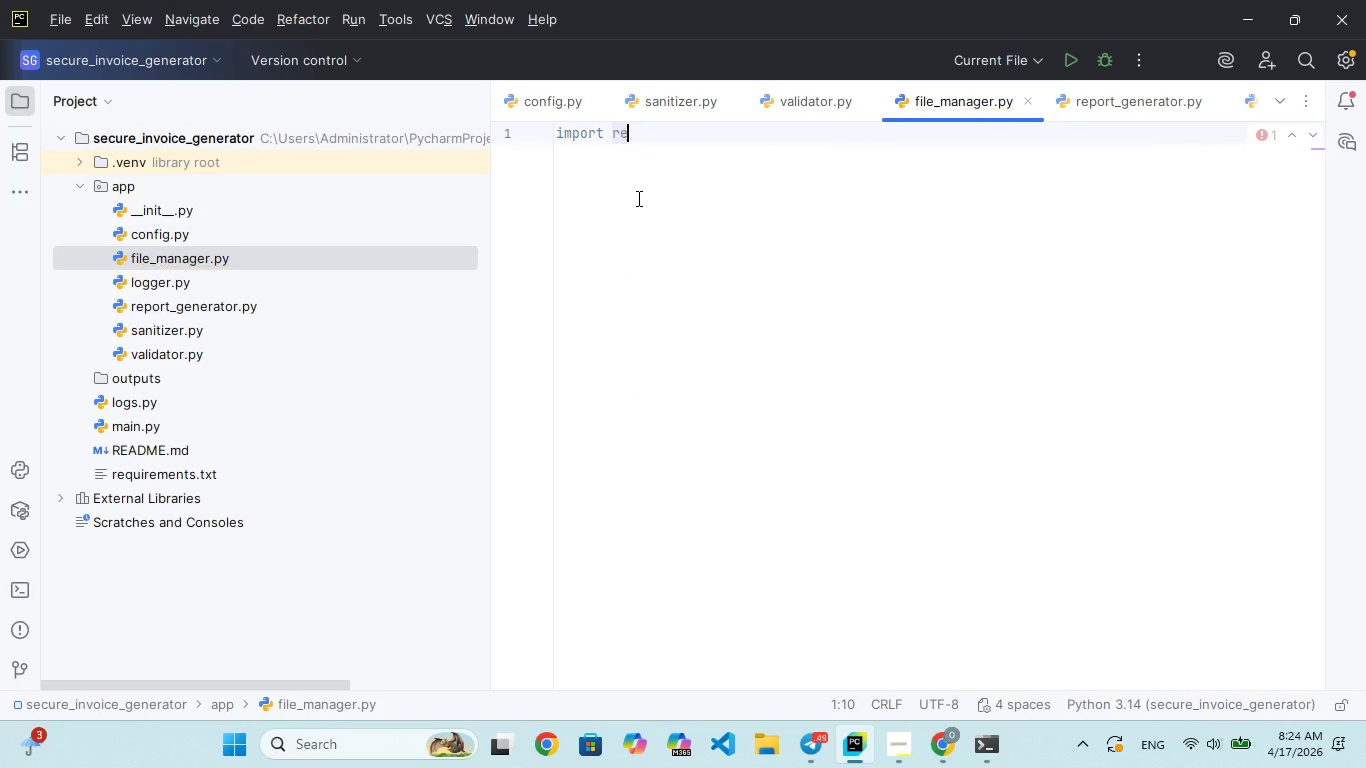 
key(Enter)
 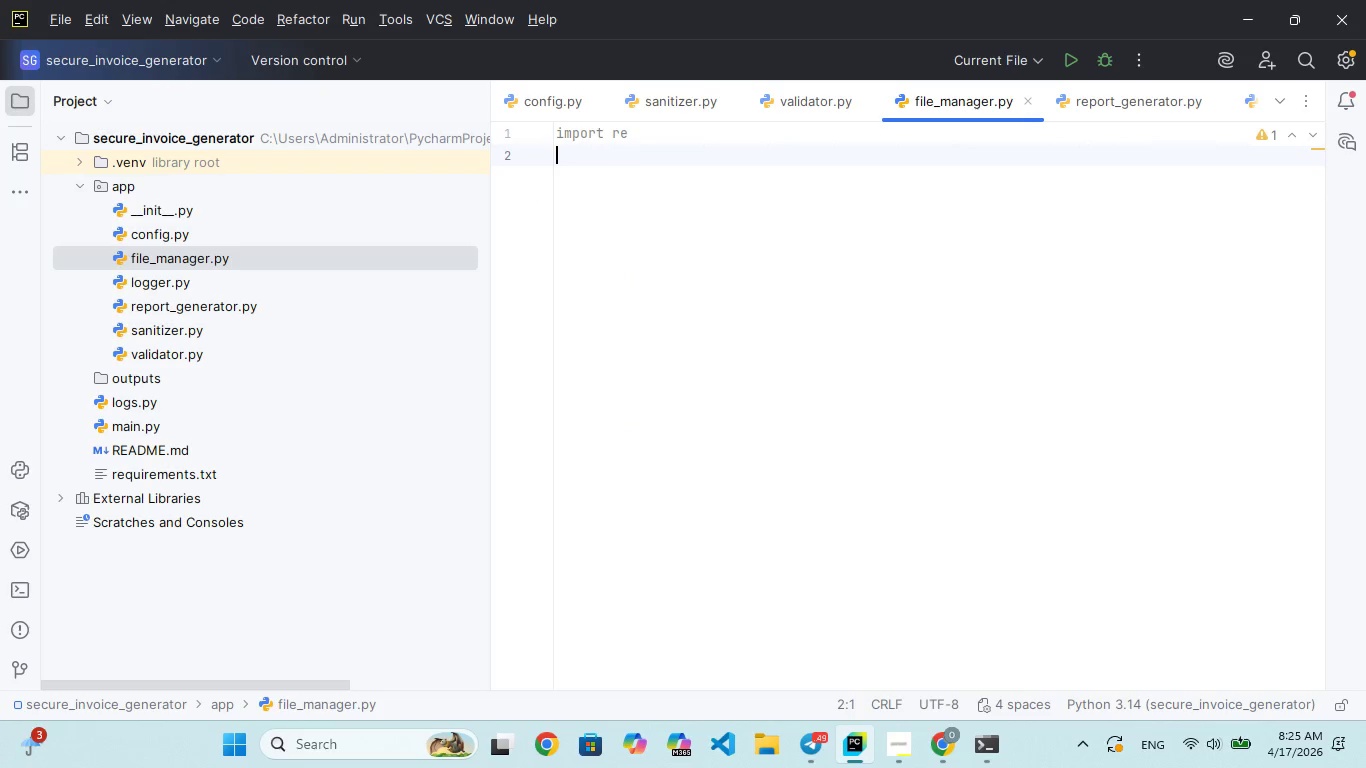 
type(from pahlib import ptah)
key(Backspace)
key(Backspace)
key(Backspace)
key(Backspace)
type(Pat)
 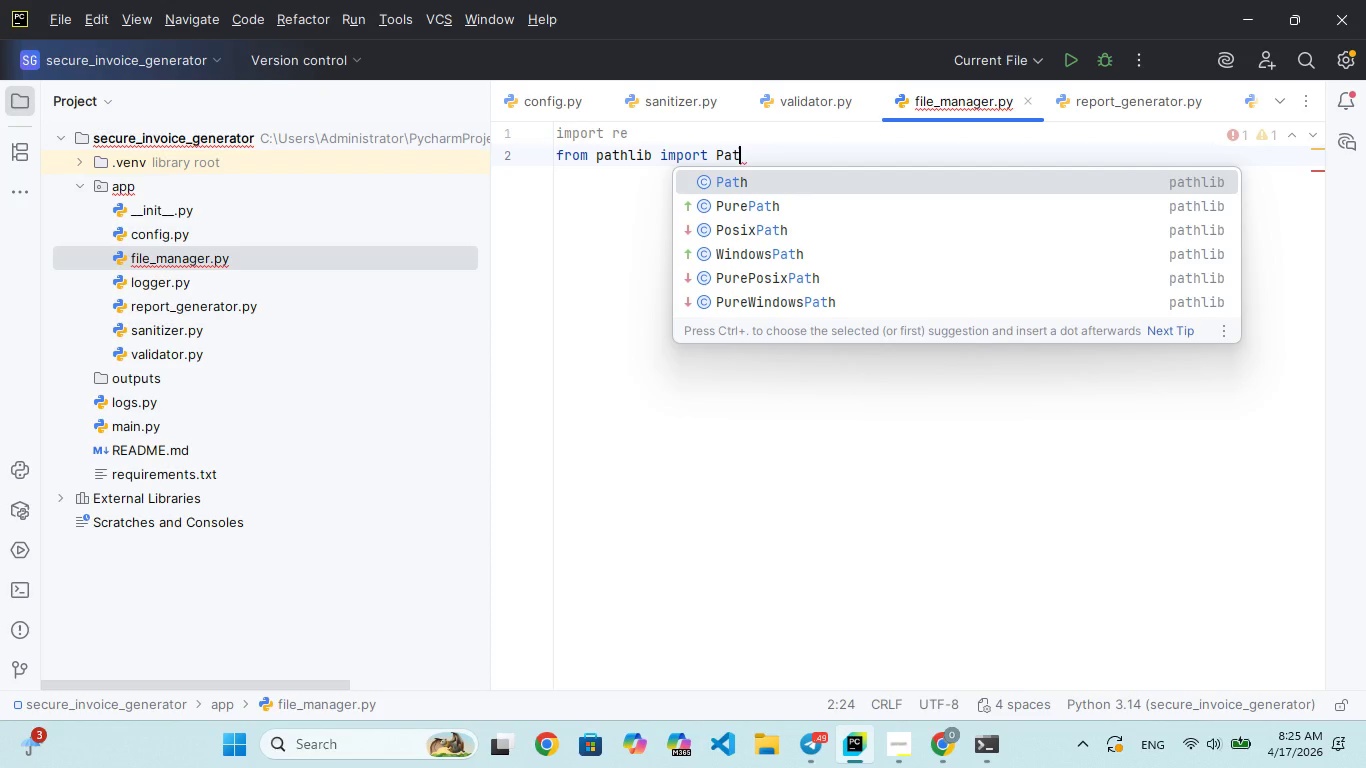 
key(Enter)
 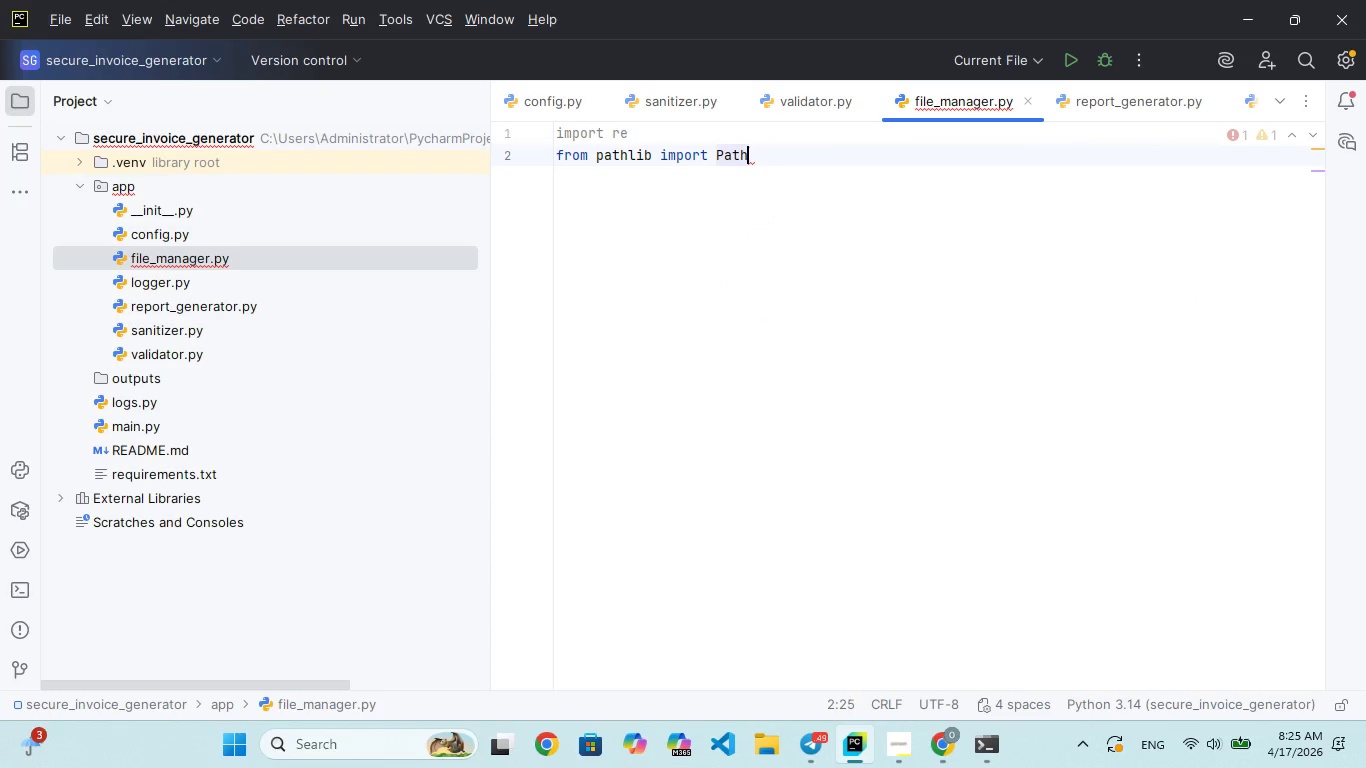 
key(Enter)
 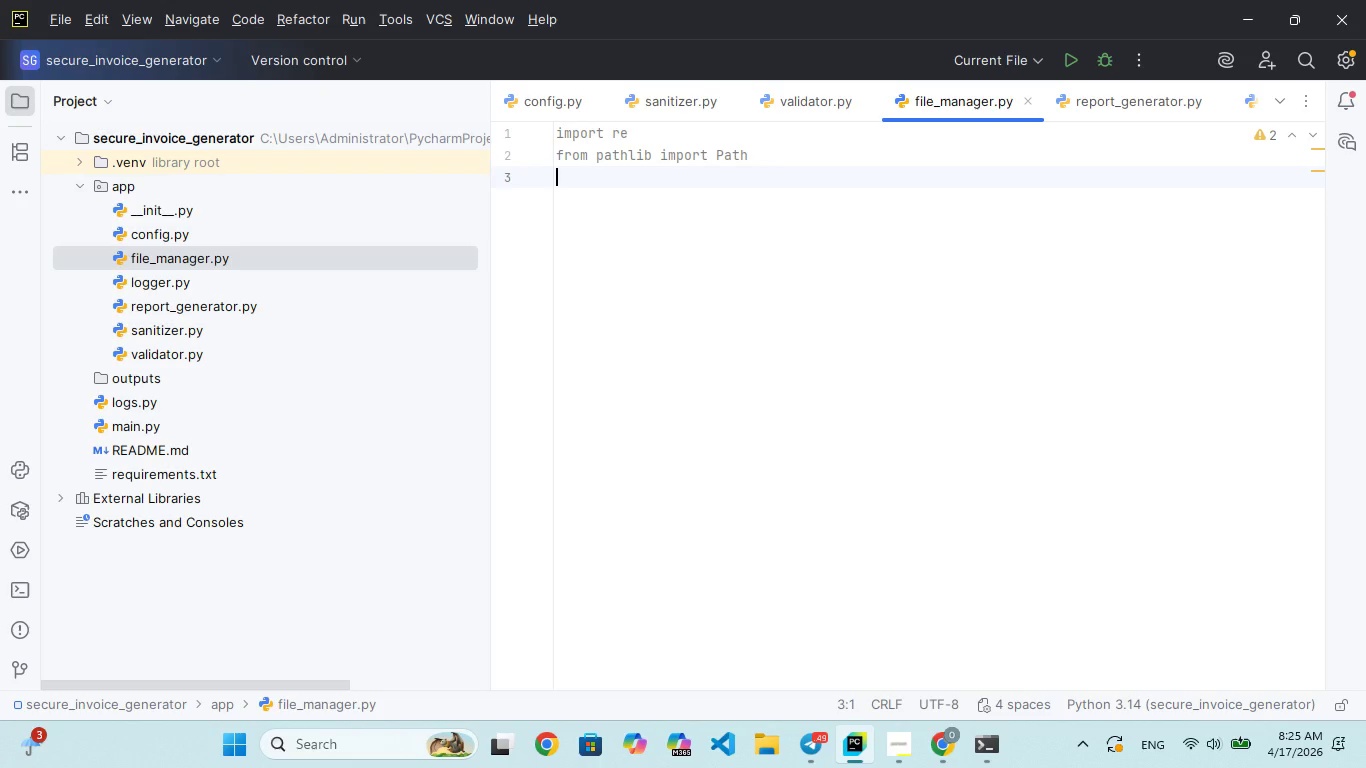 
type(from app.)
 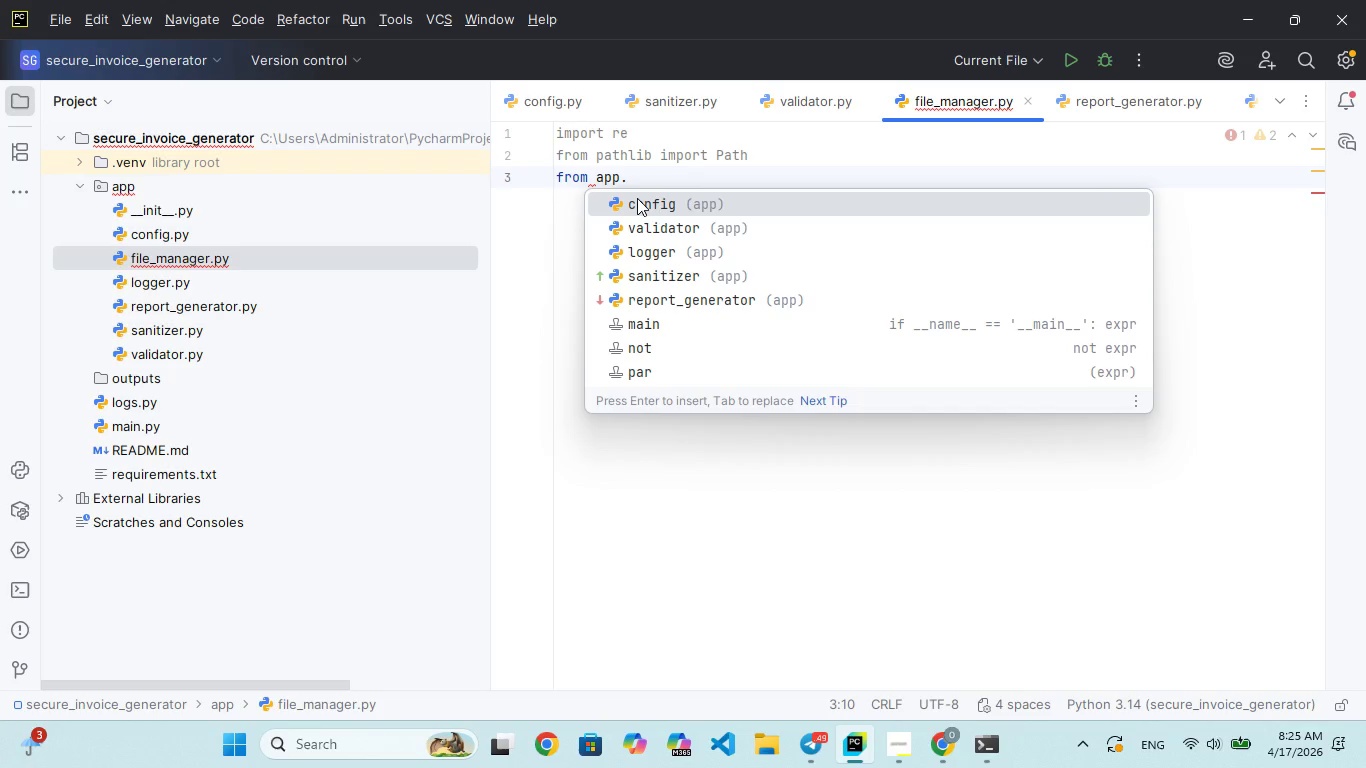 
key(Enter)
 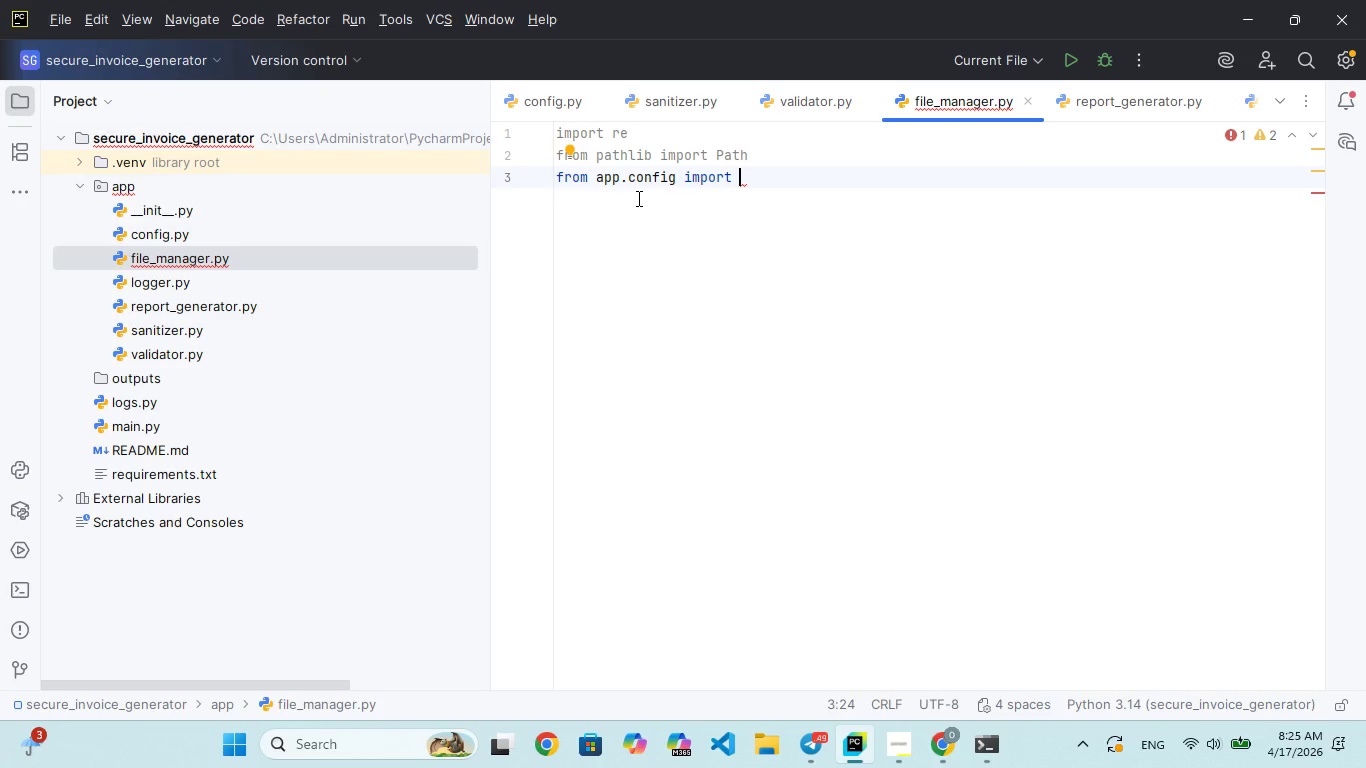 
type(SAFE)
 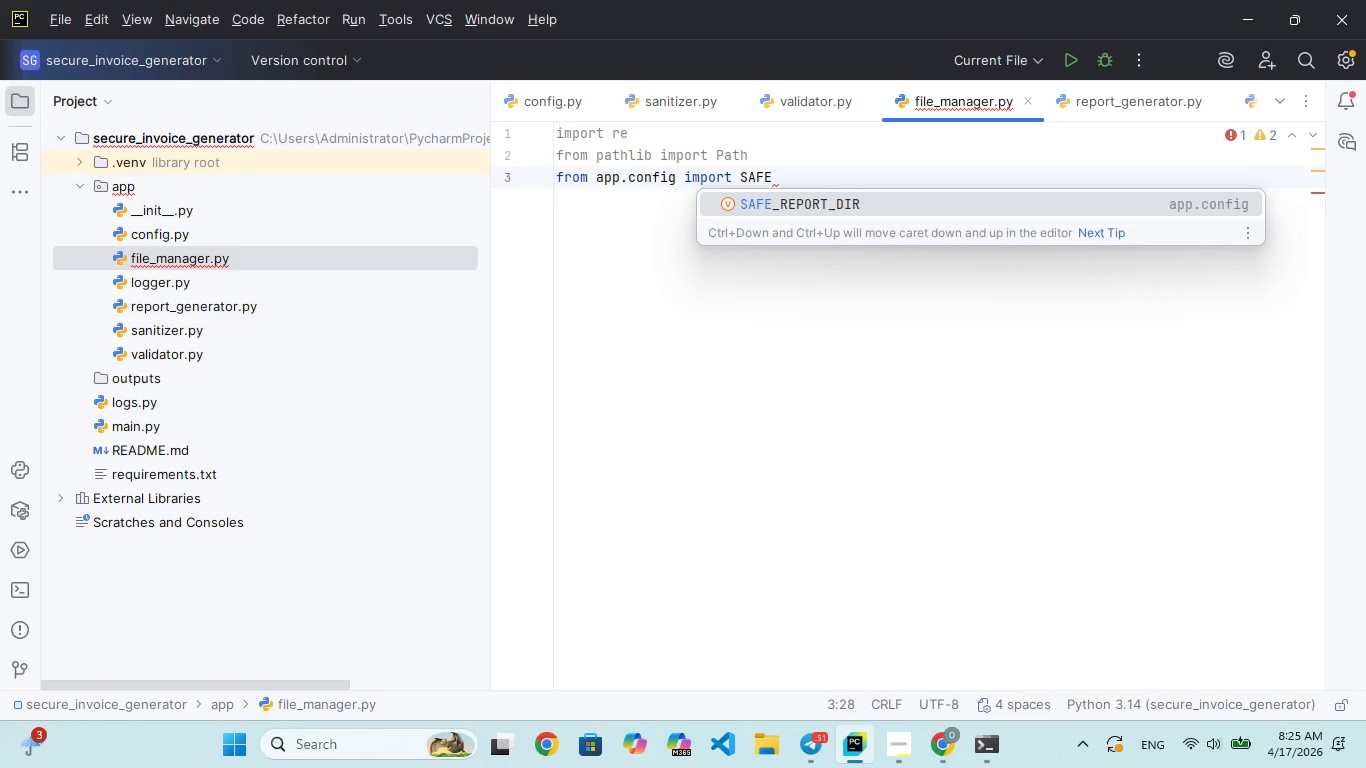 
key(Enter)
 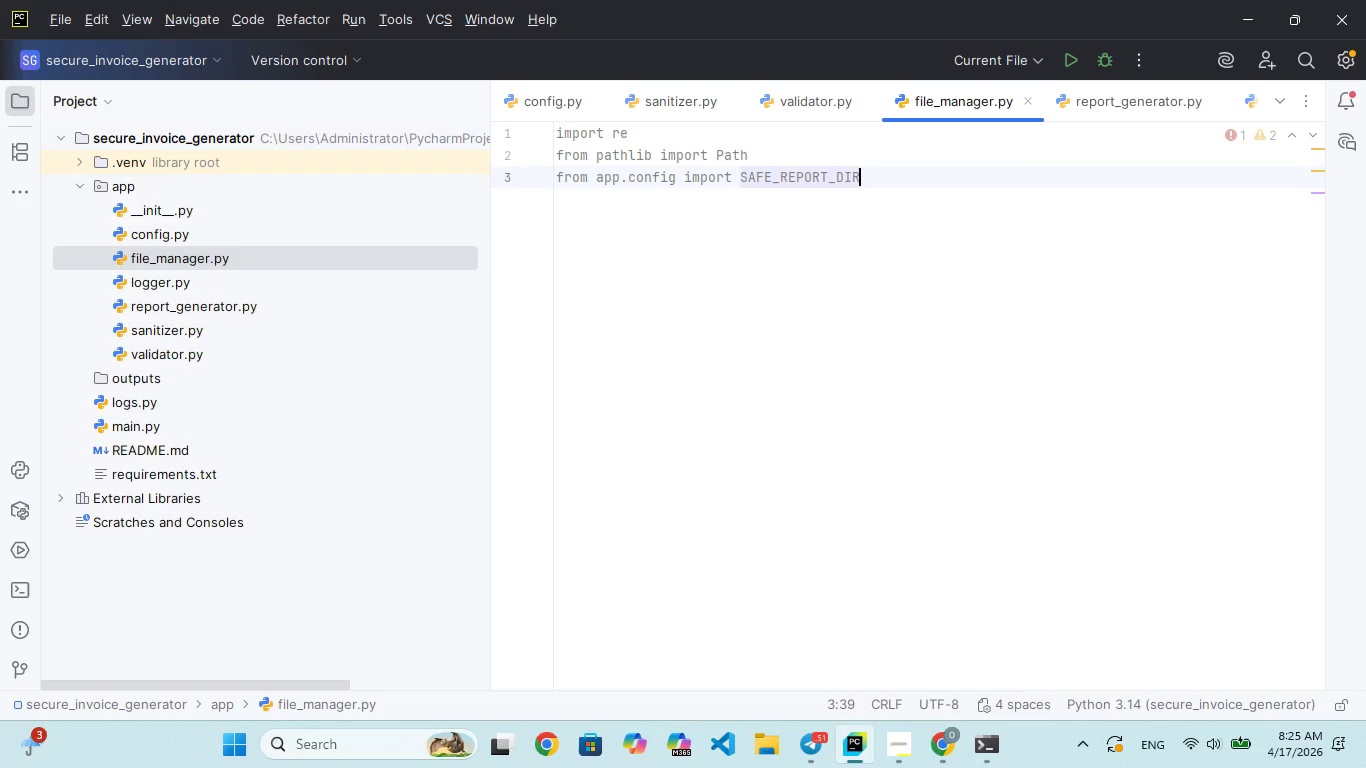 
key(Enter)
 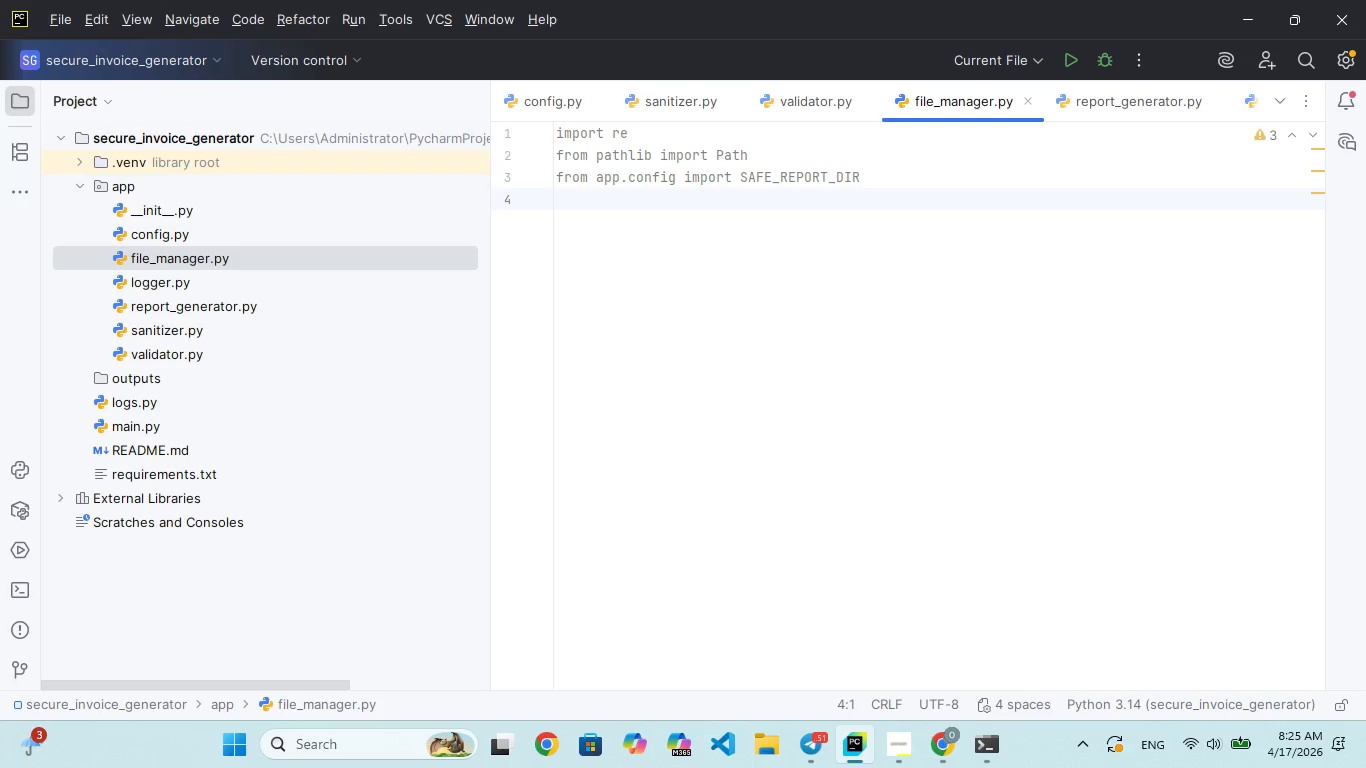 
key(Enter)
 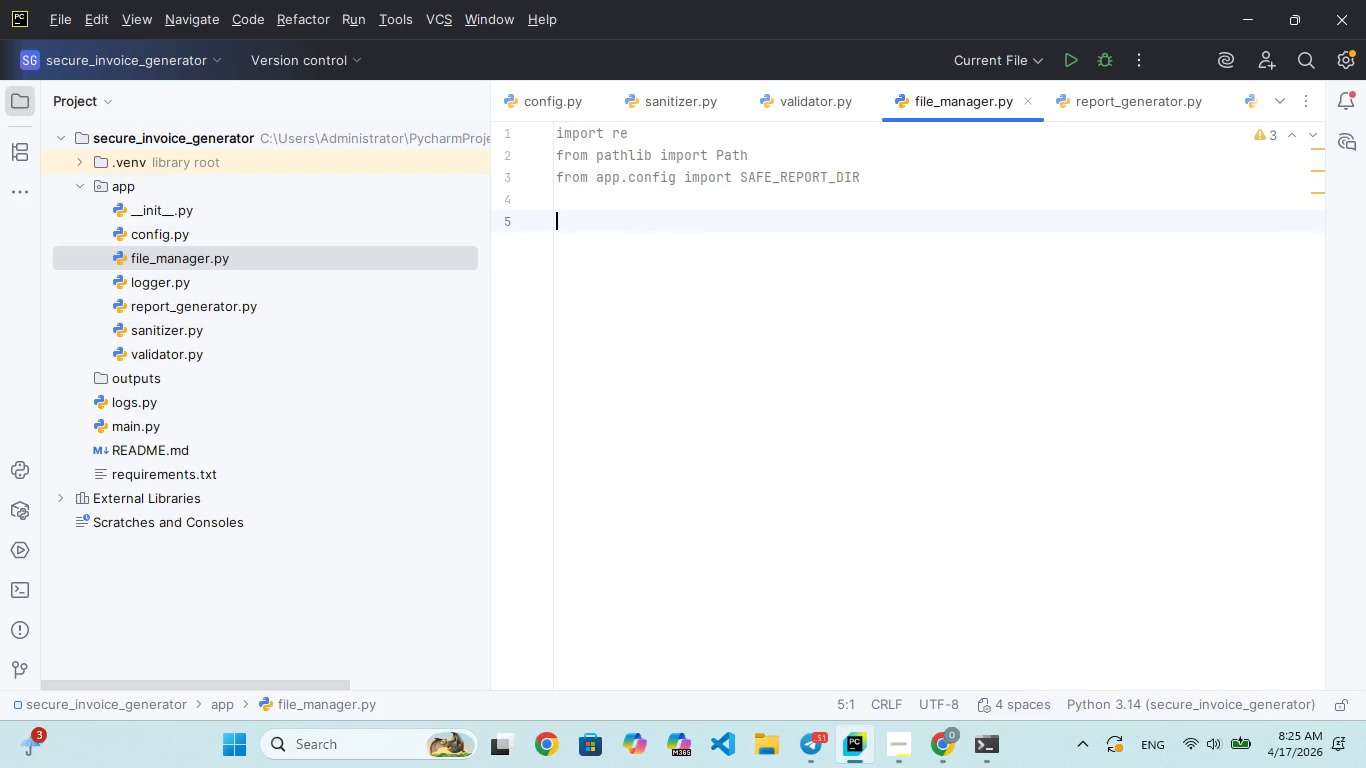 
type(DEF)
key(Backspace)
key(Backspace)
key(Backspace)
type(deff)
key(Backspace)
type( ensure_directory)
key(Backspace)
type(ies)
 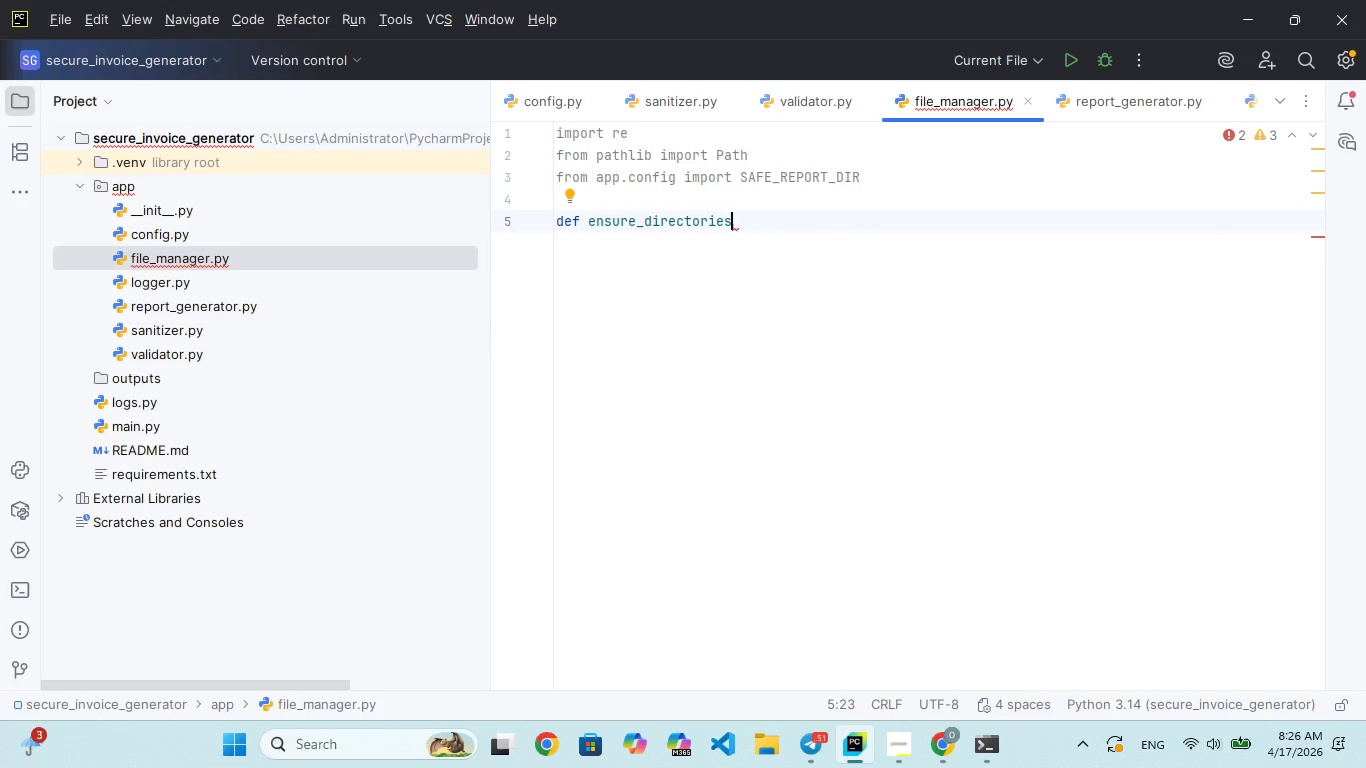 
key(Shift+9)
 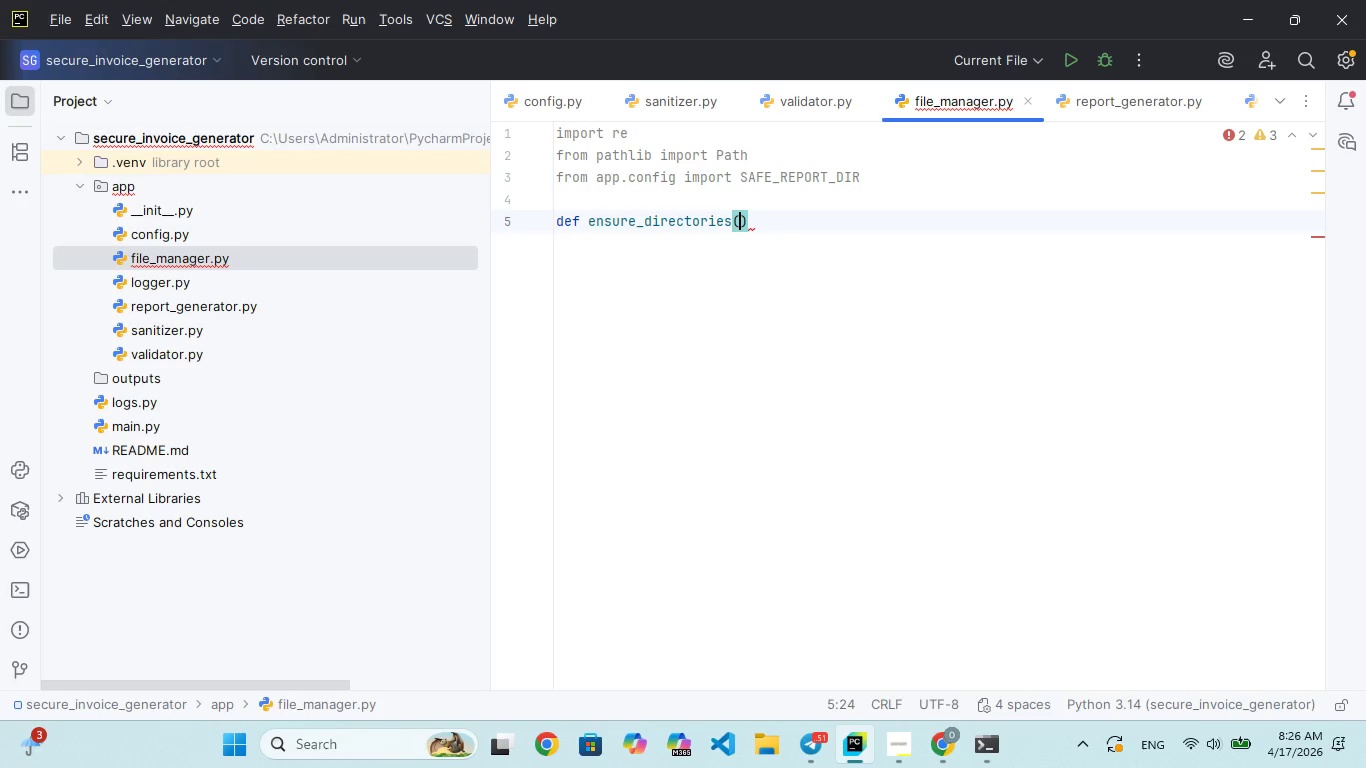 
key(ArrowRight)
 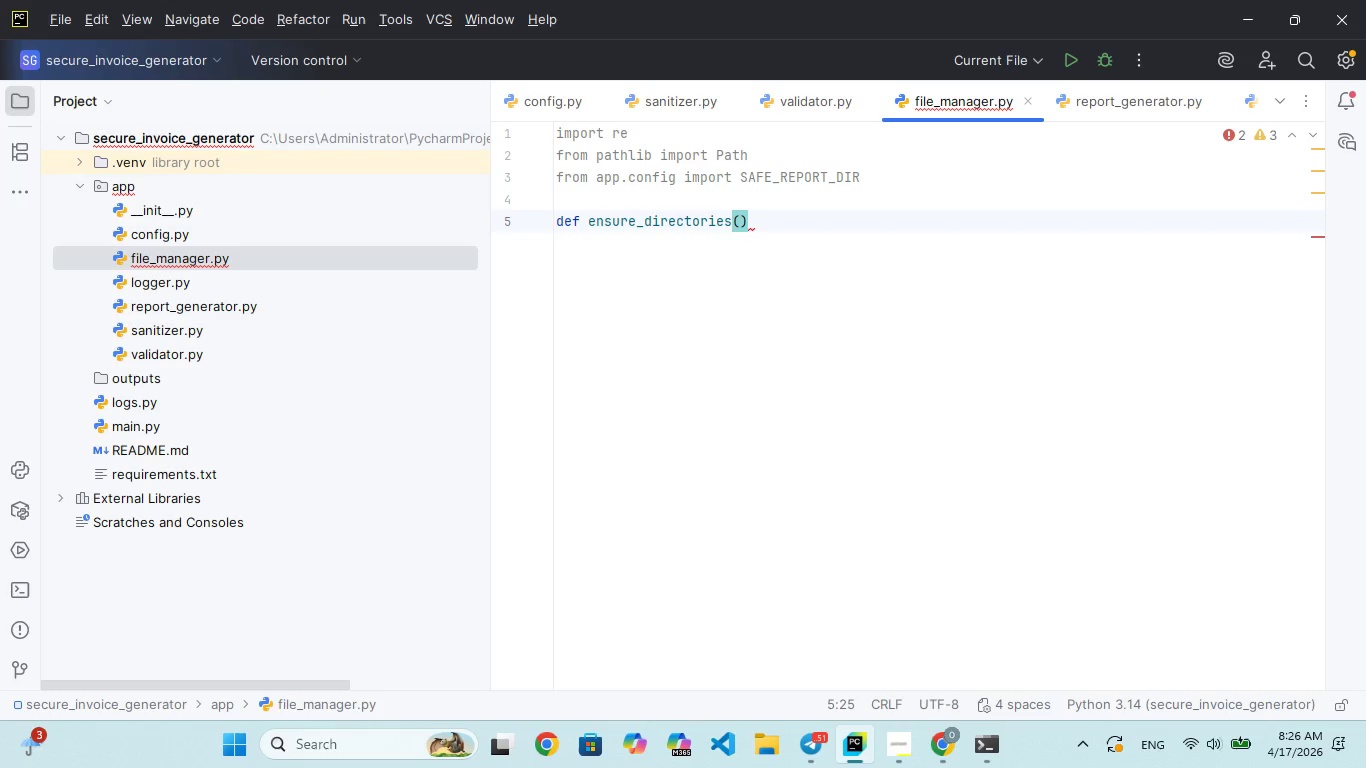 
key(Shift+Semicolon)
 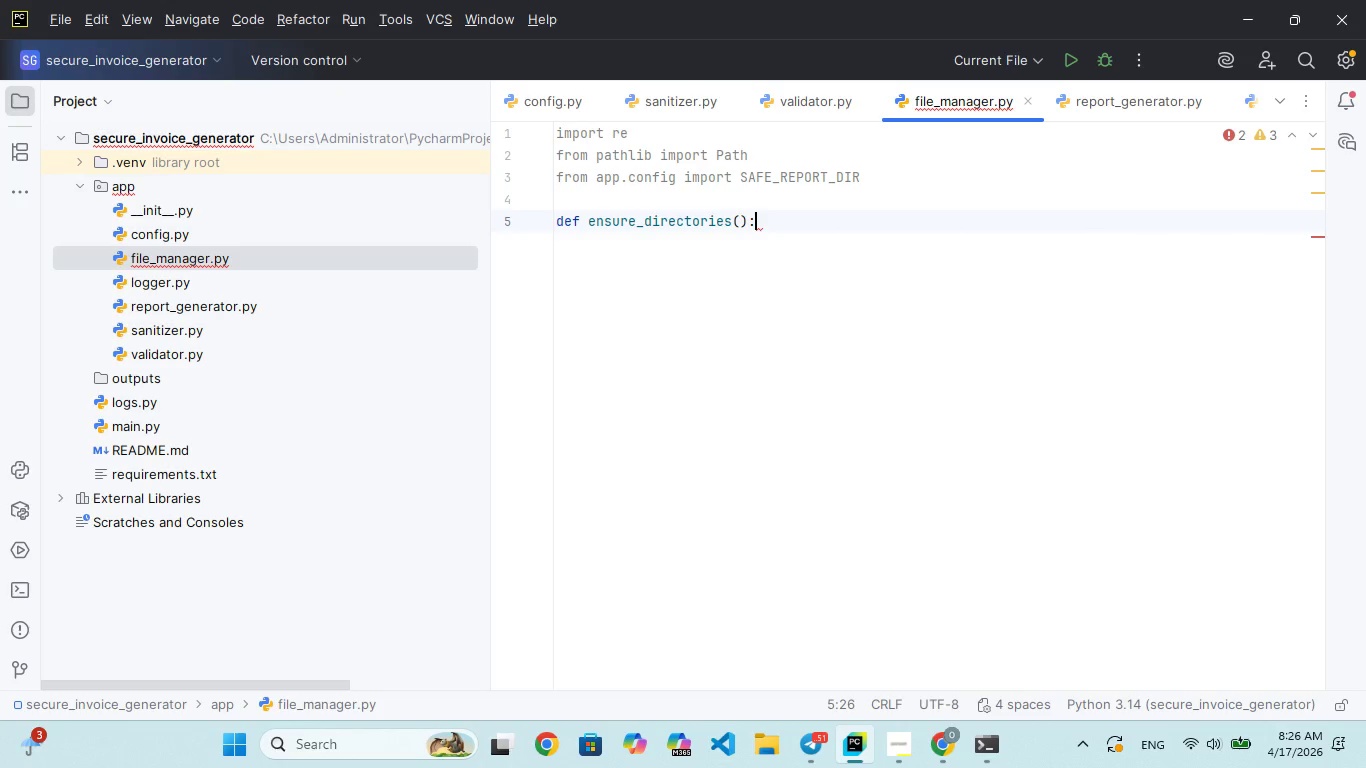 
key(Enter)
 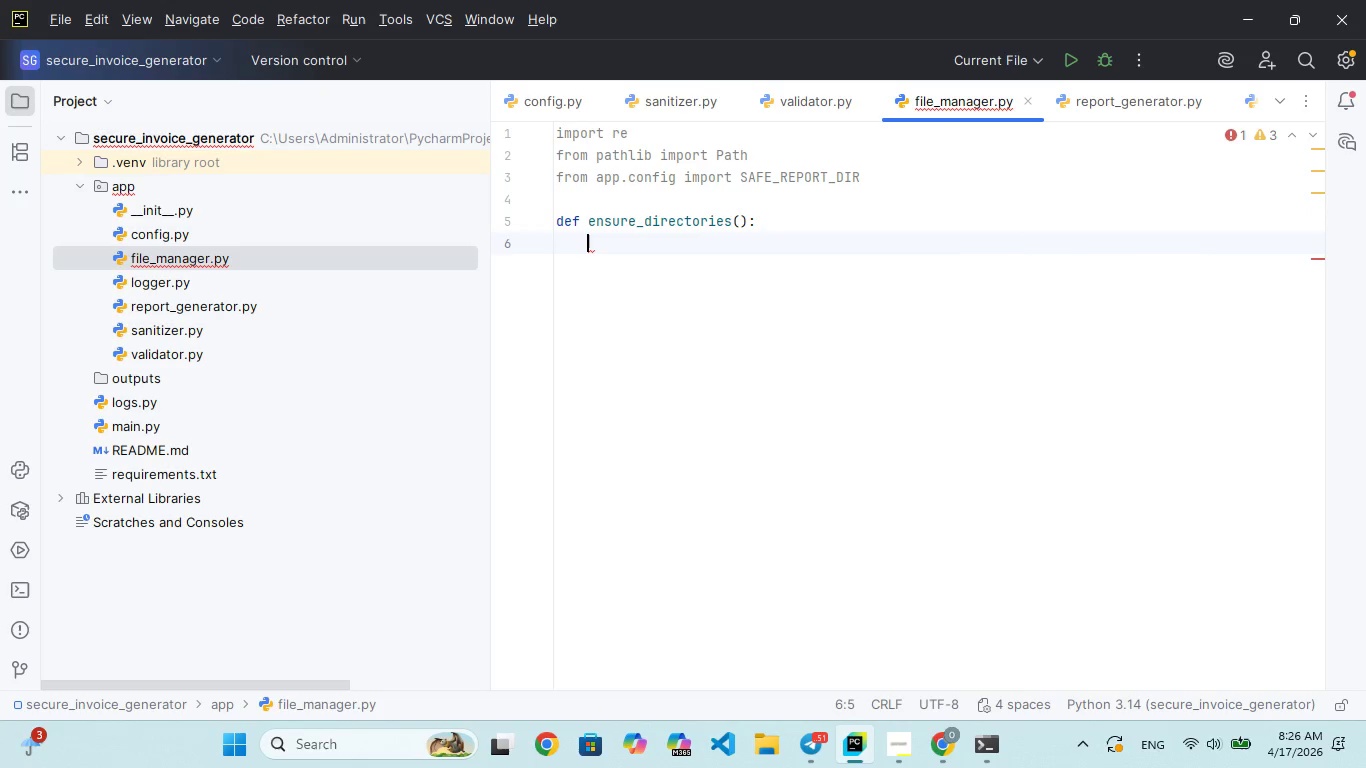 
type(SAE)
 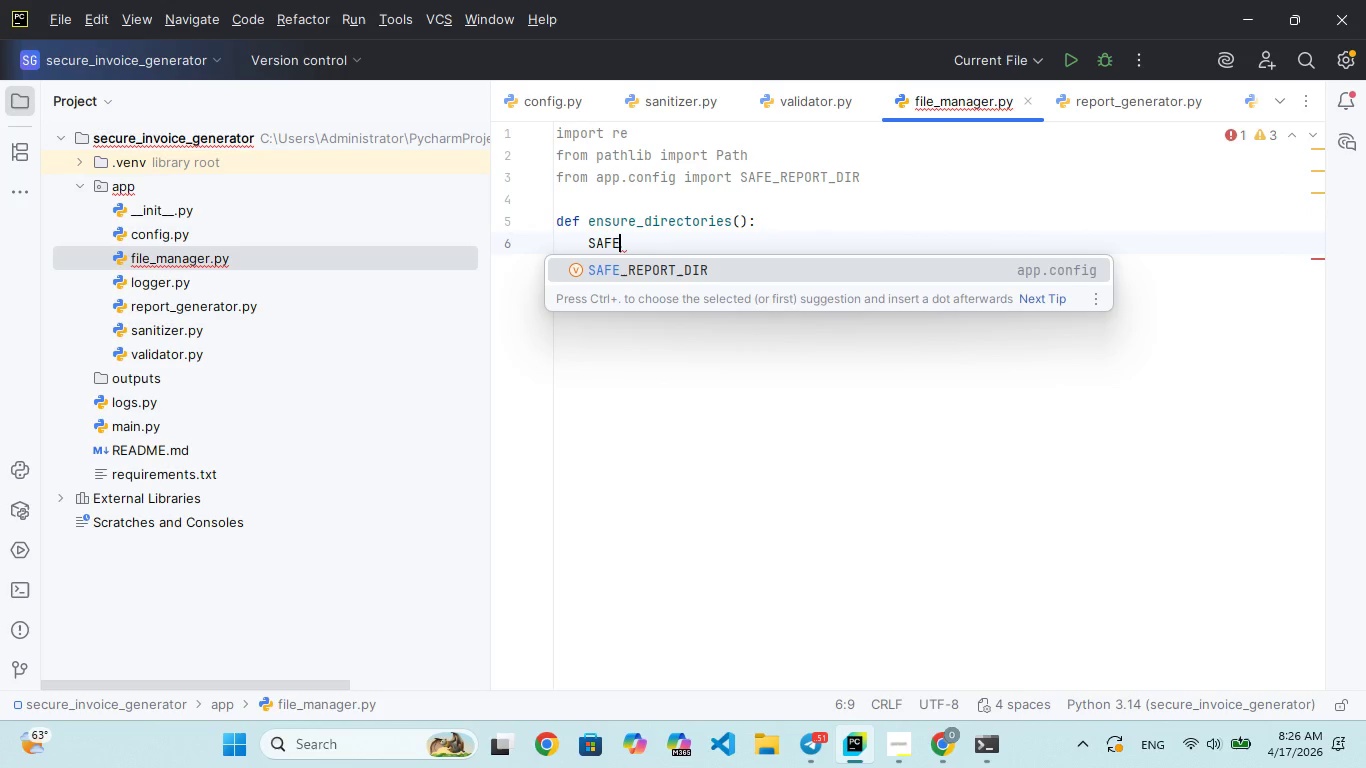 
hold_key(key=F, duration=0.33)
 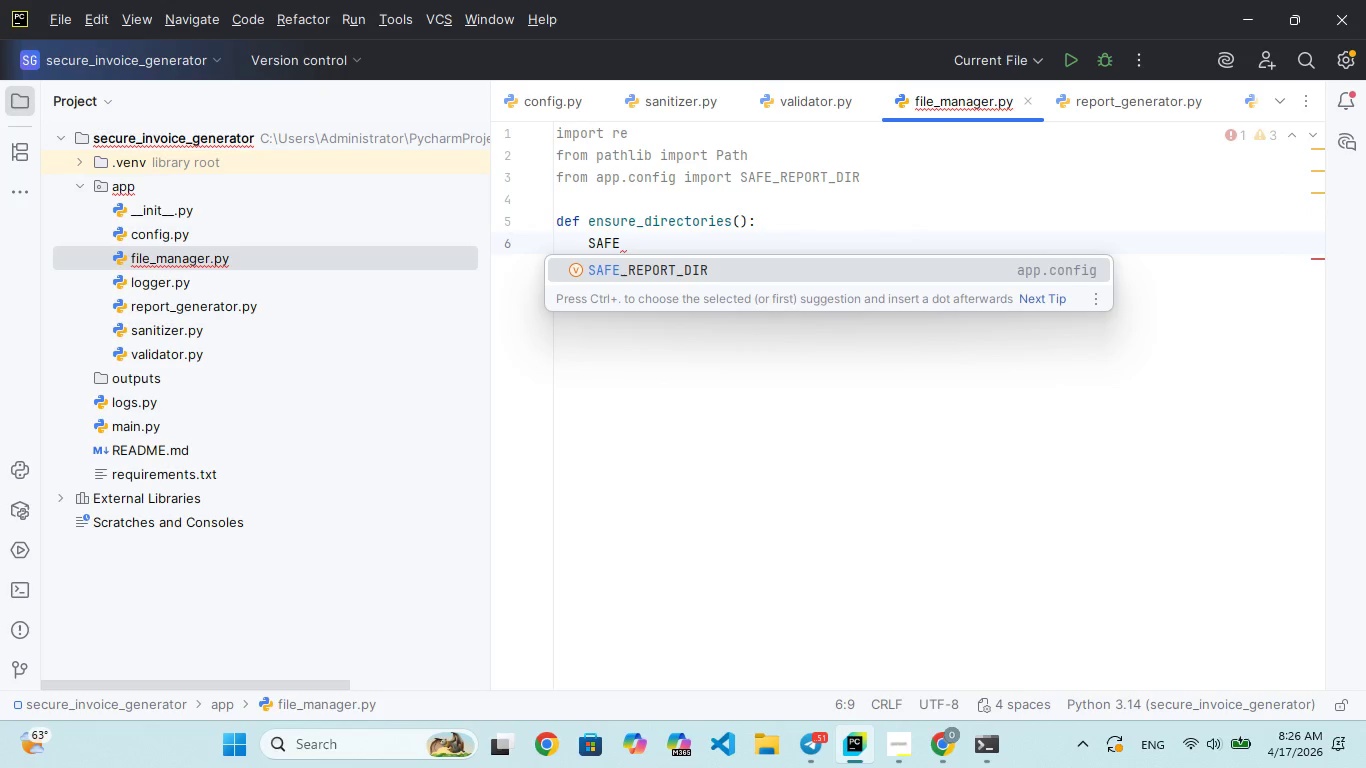 
key(Enter)
 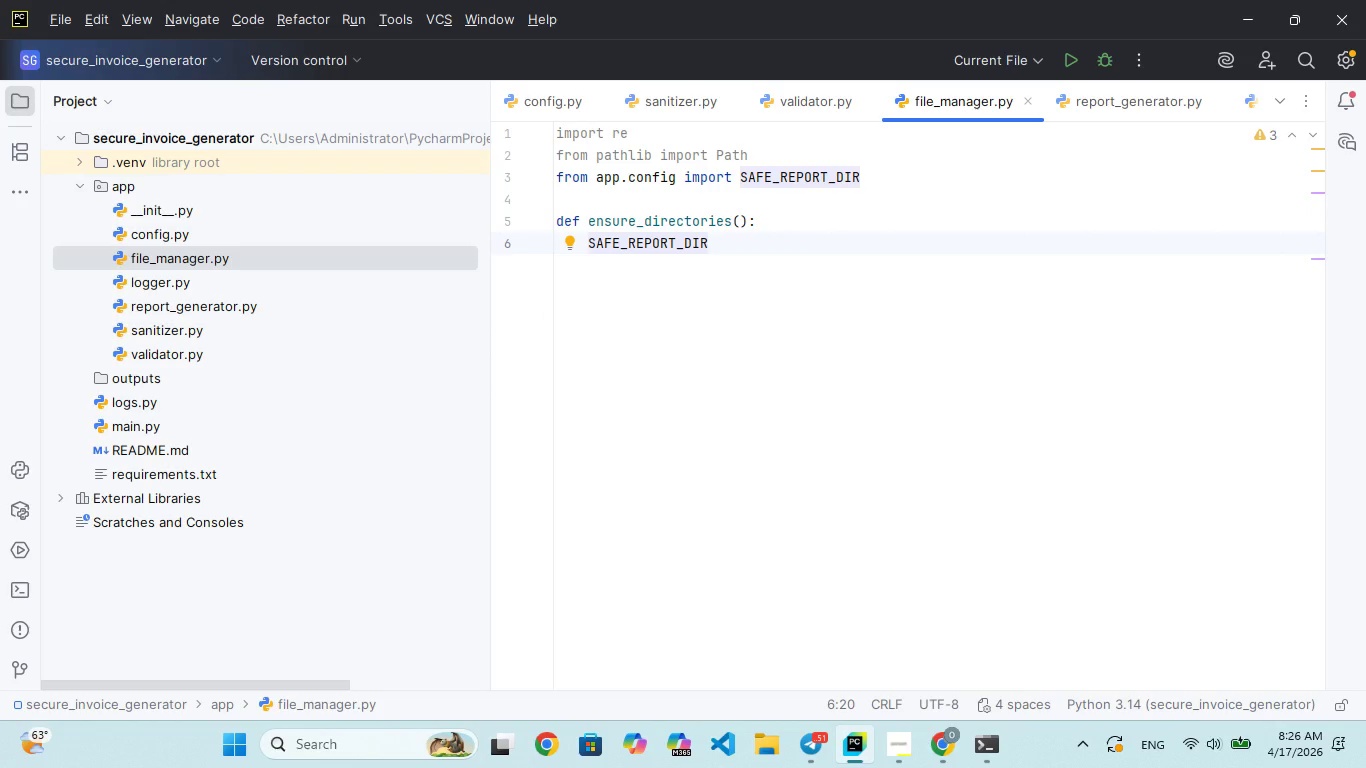 
type(.MKDIR)
key(Backspace)
key(Backspace)
key(Backspace)
key(Backspace)
key(Backspace)
type(mkdir)
 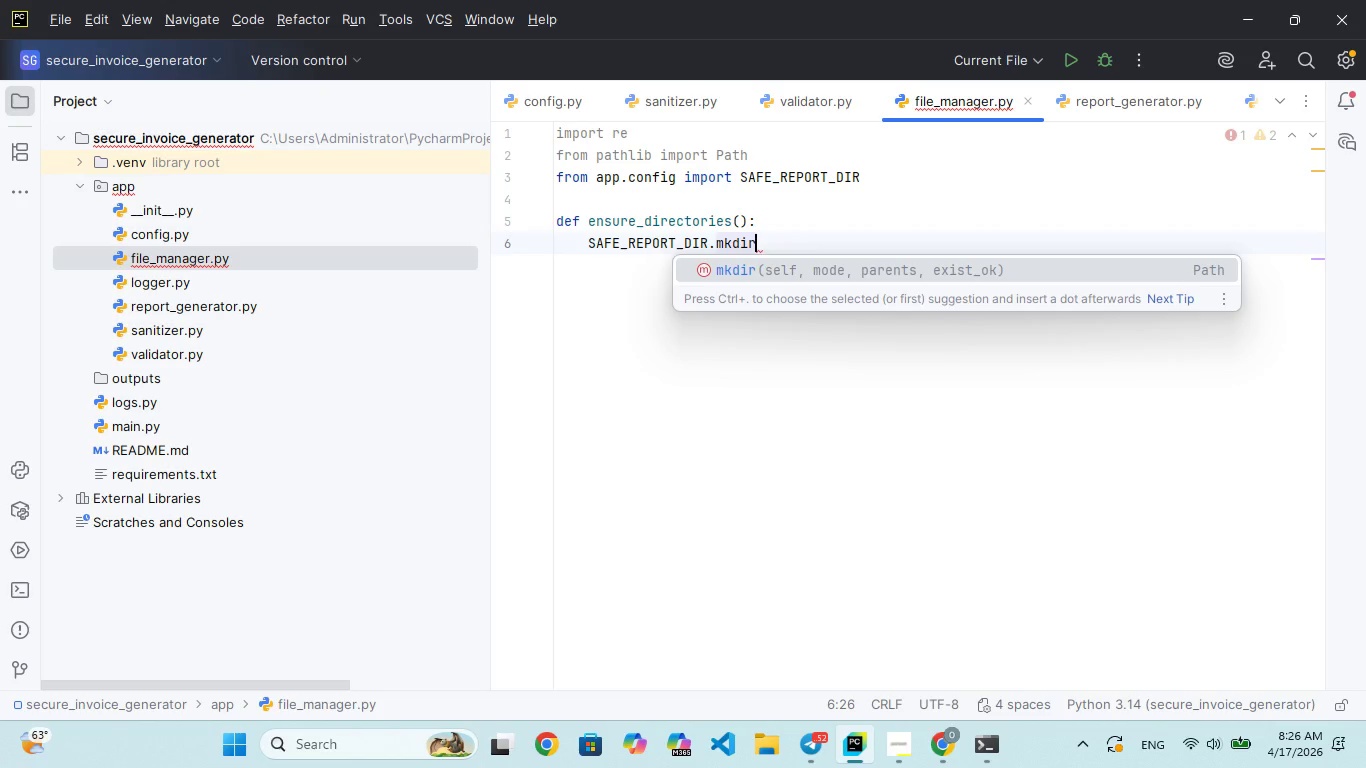 
key(Enter)
 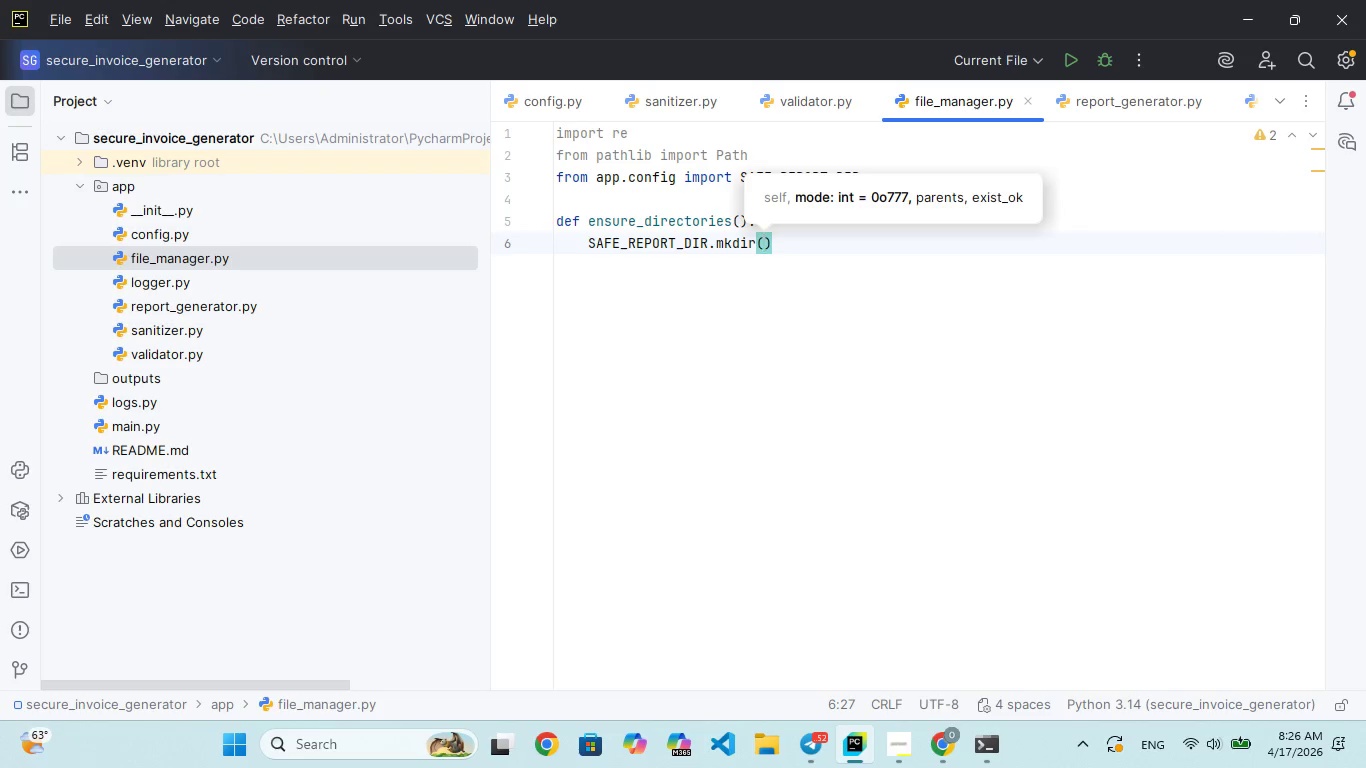 
type(parentd)
key(Backspace)
type(s\)
key(Backspace)
type(=True)
 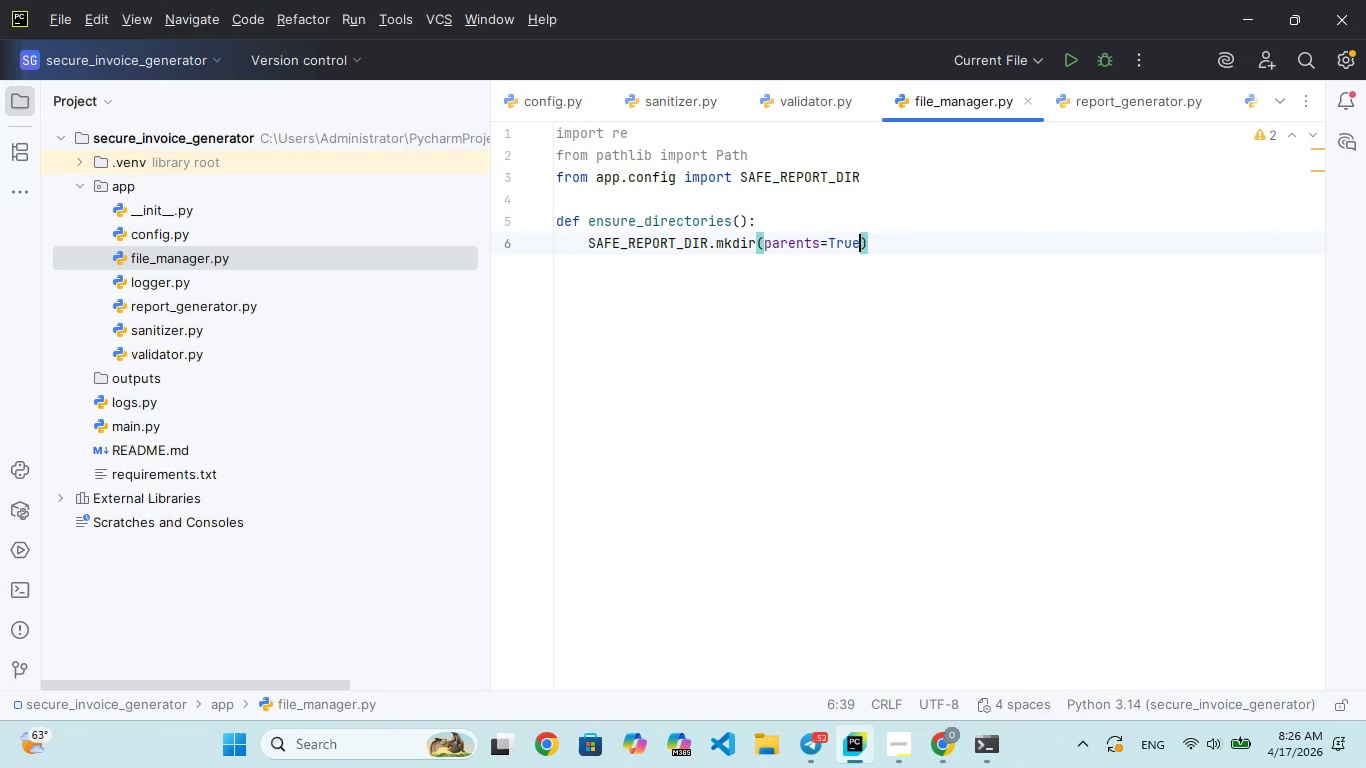 
type(, exist)
 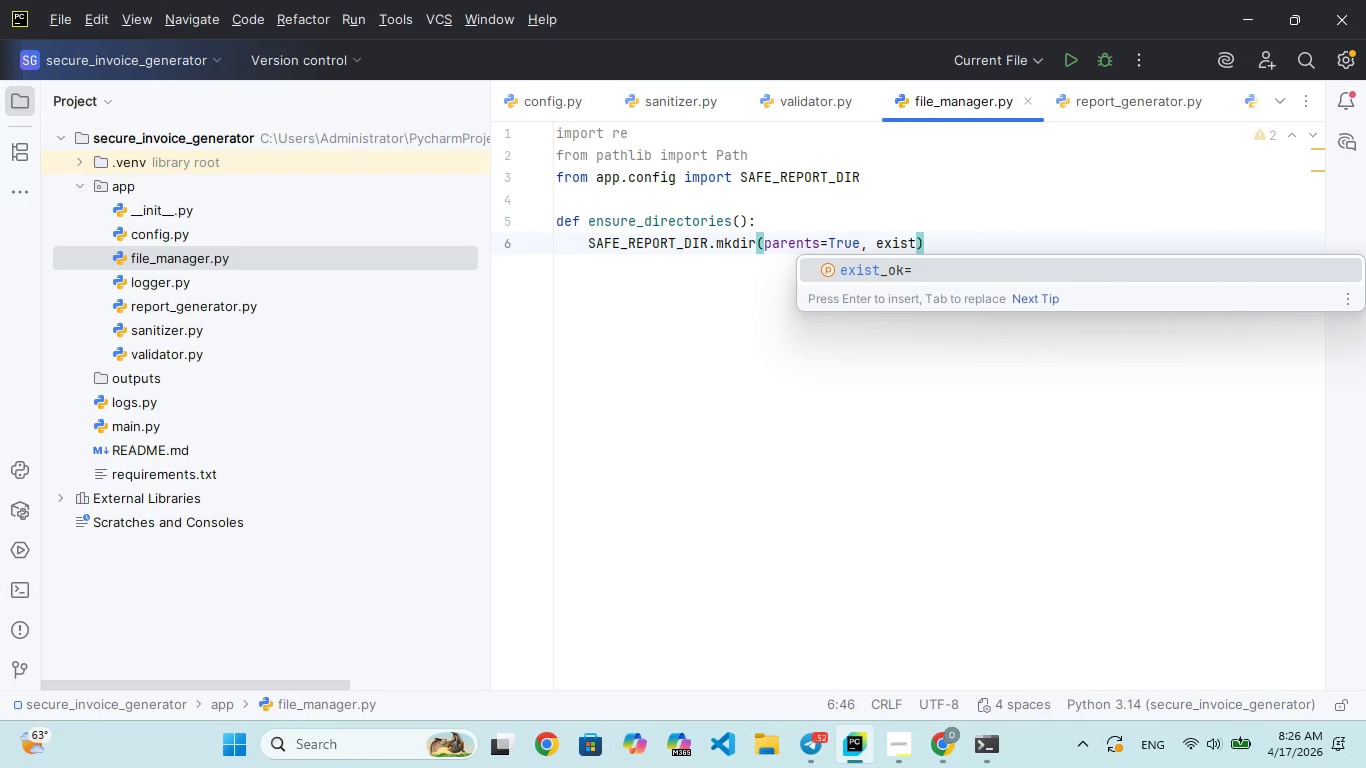 
key(Enter)
 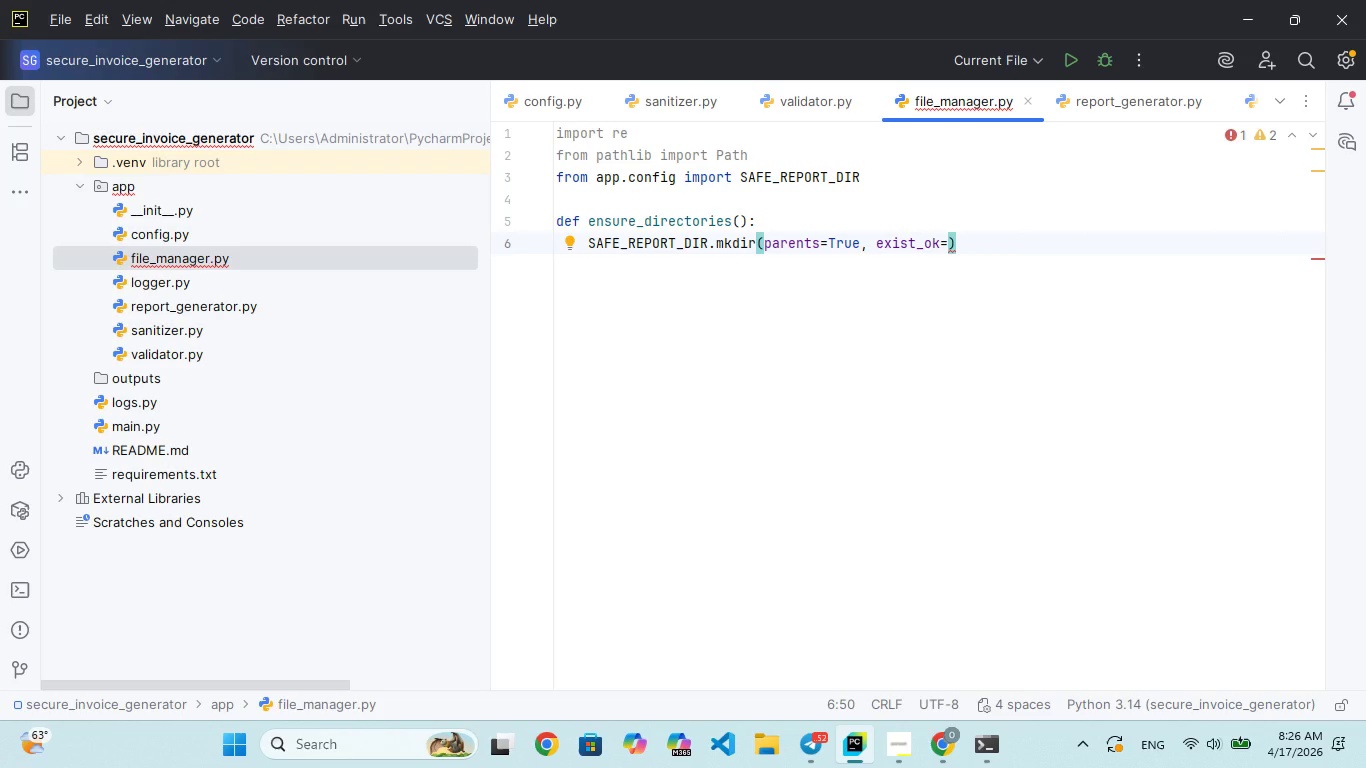 
hold_key(key=CapsLock, duration=0.31)
 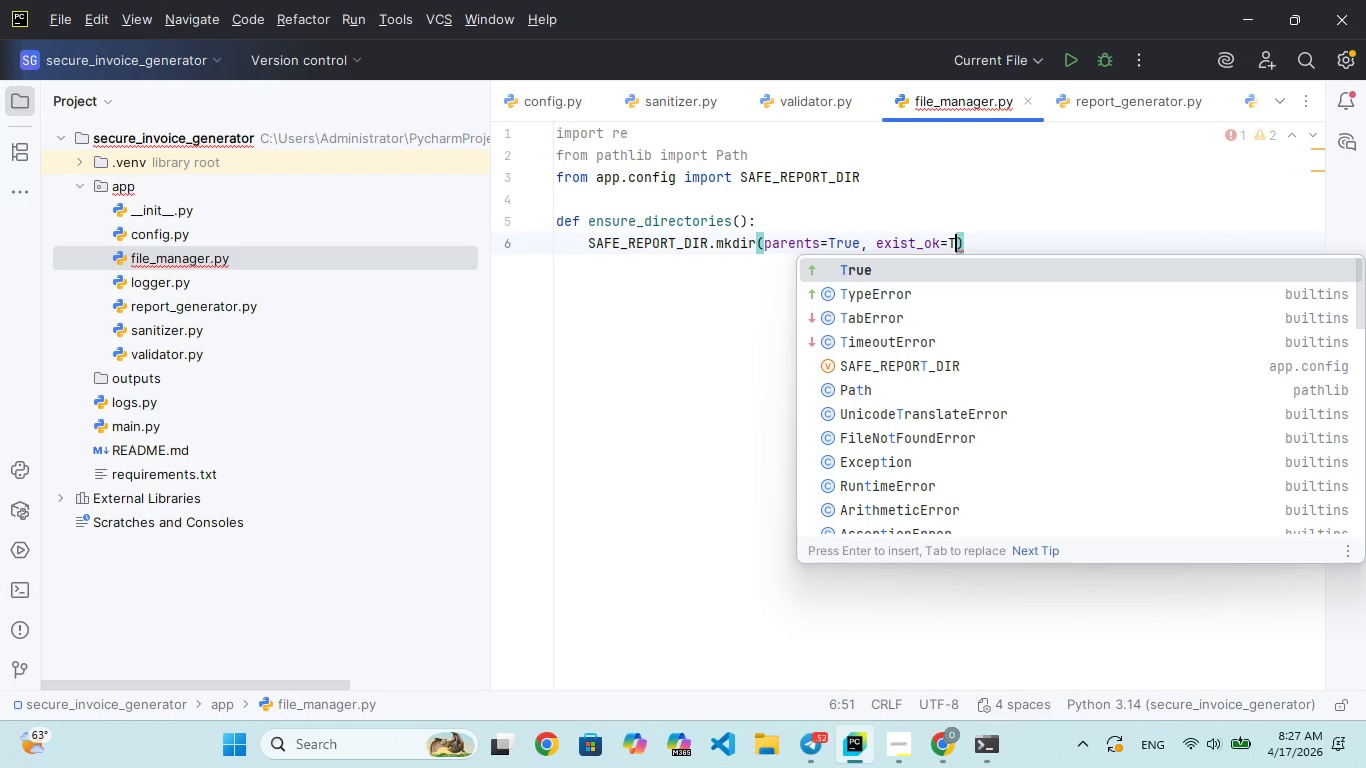 
type(True)
 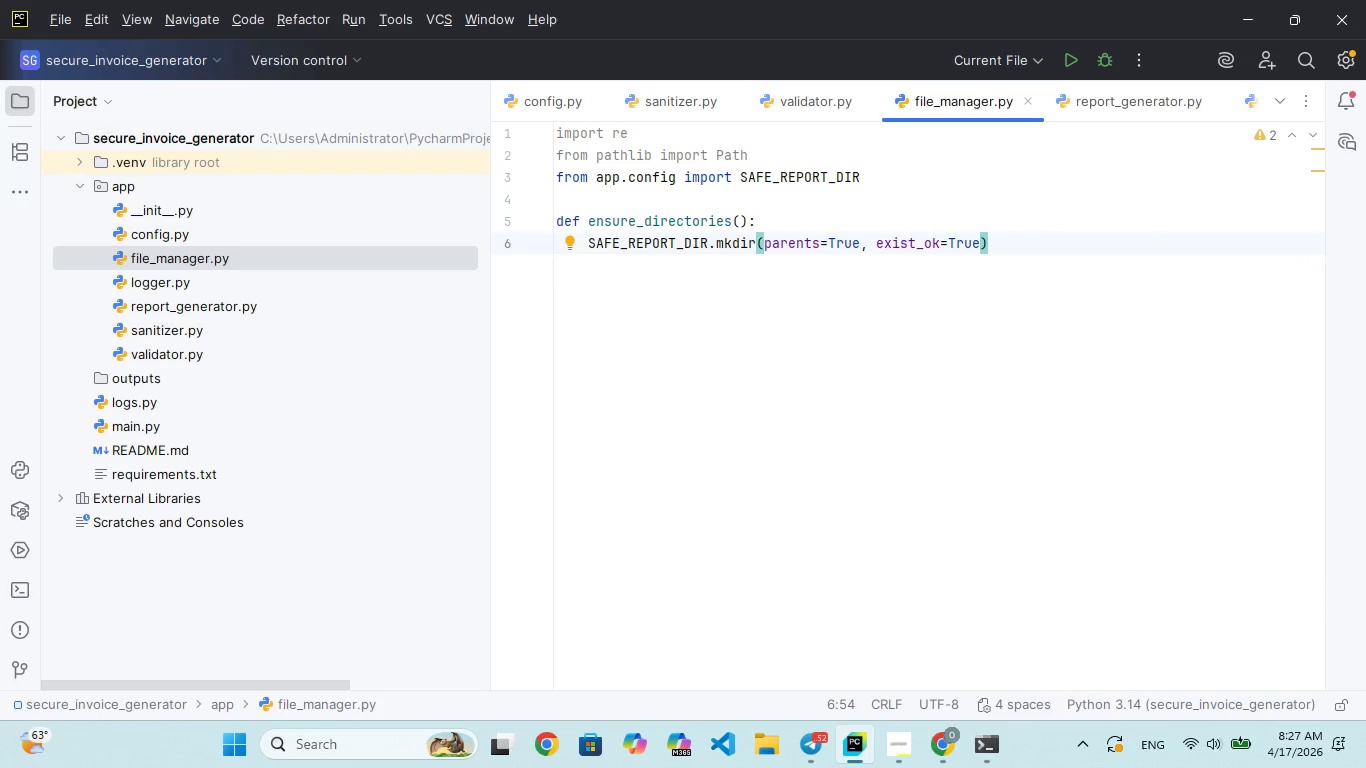 
wait(5.06)
 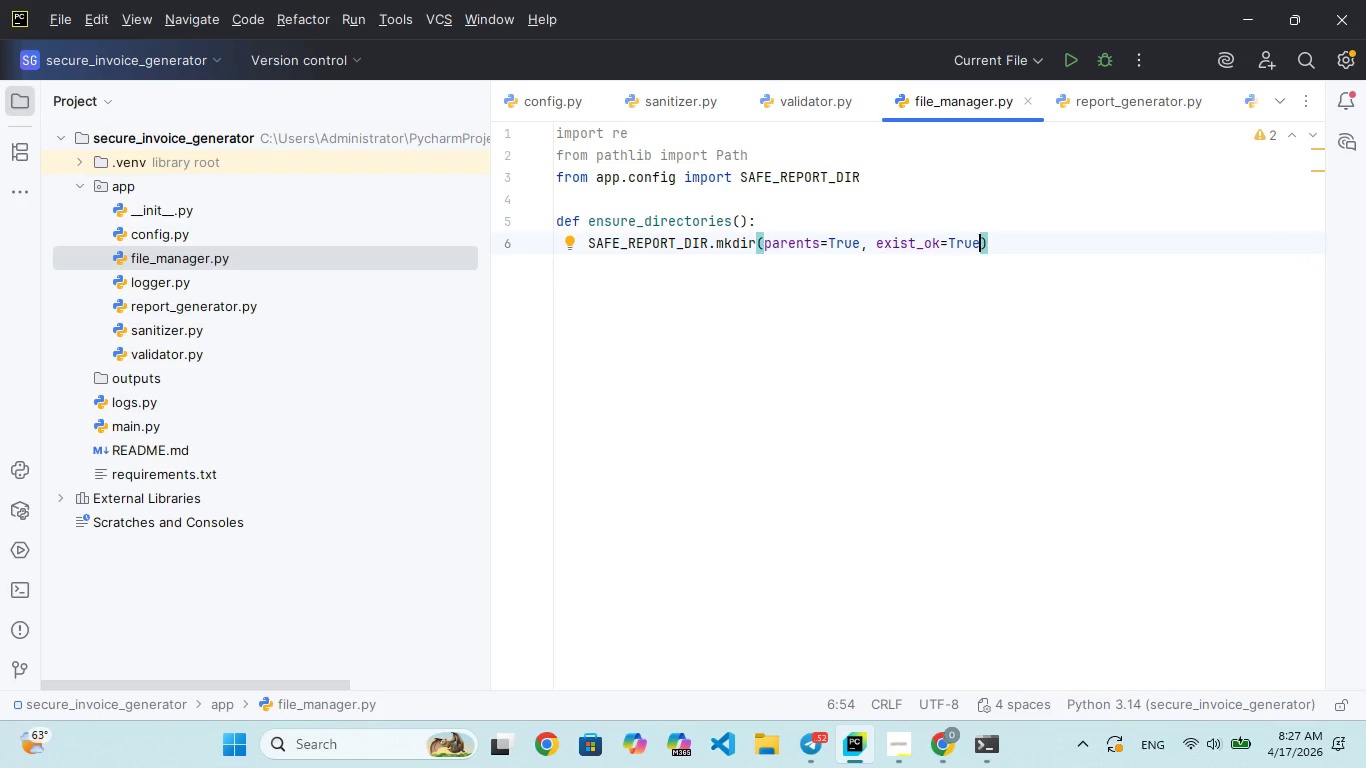 
key(ArrowRight)
 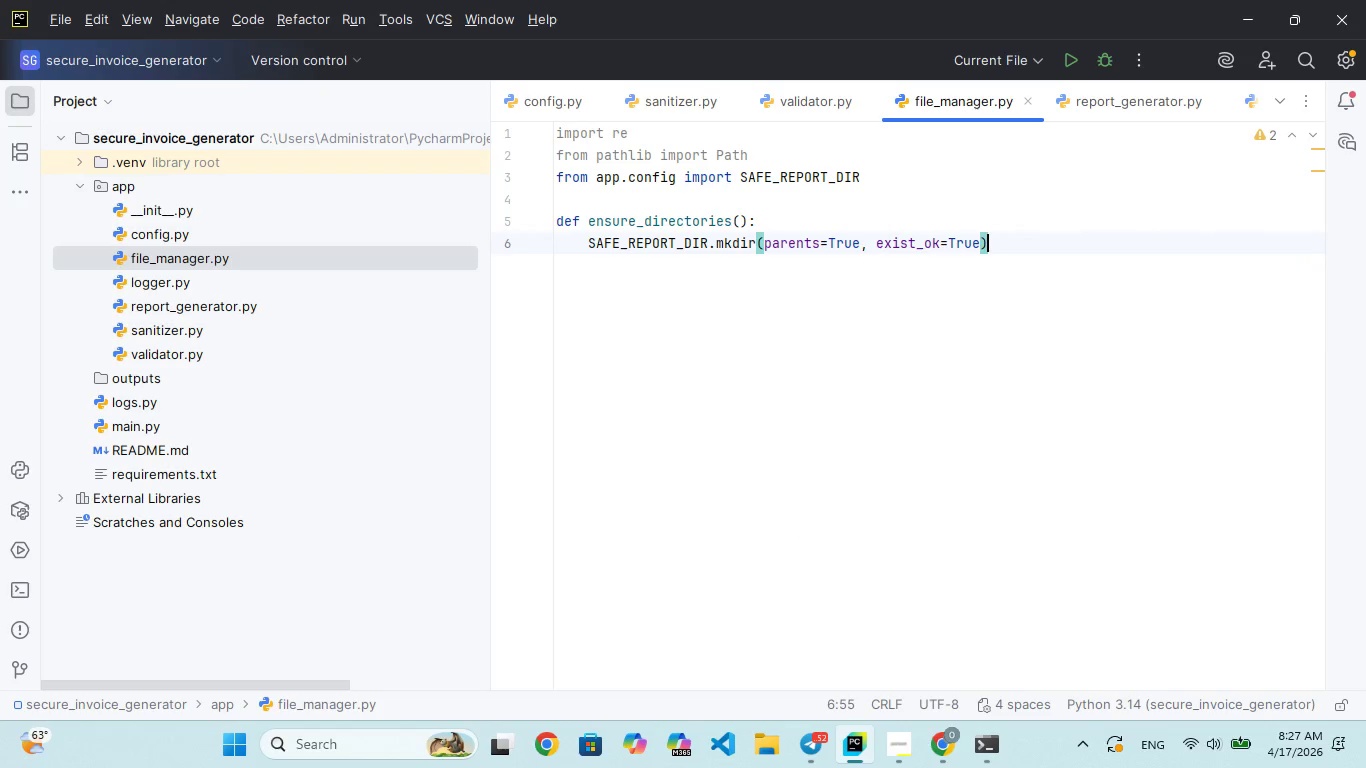 
key(Enter)
 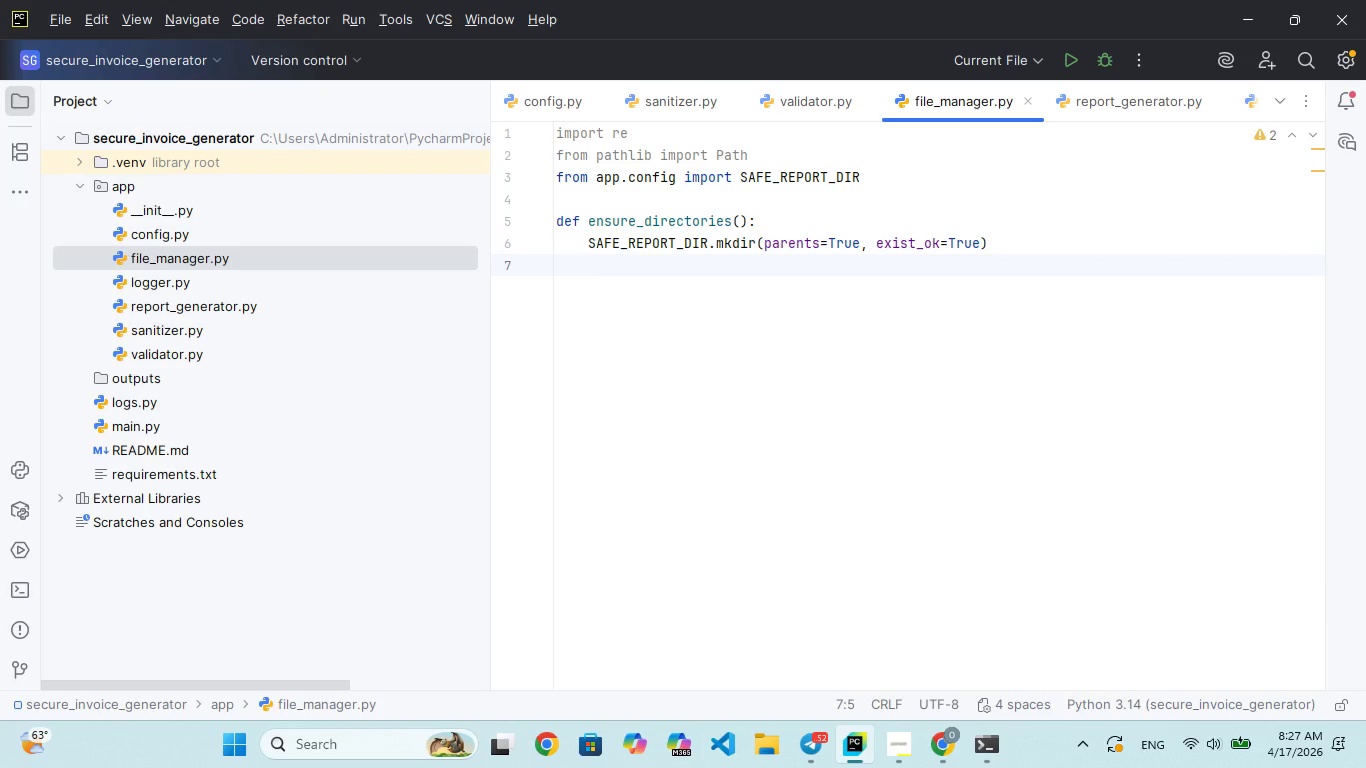 
key(Enter)
 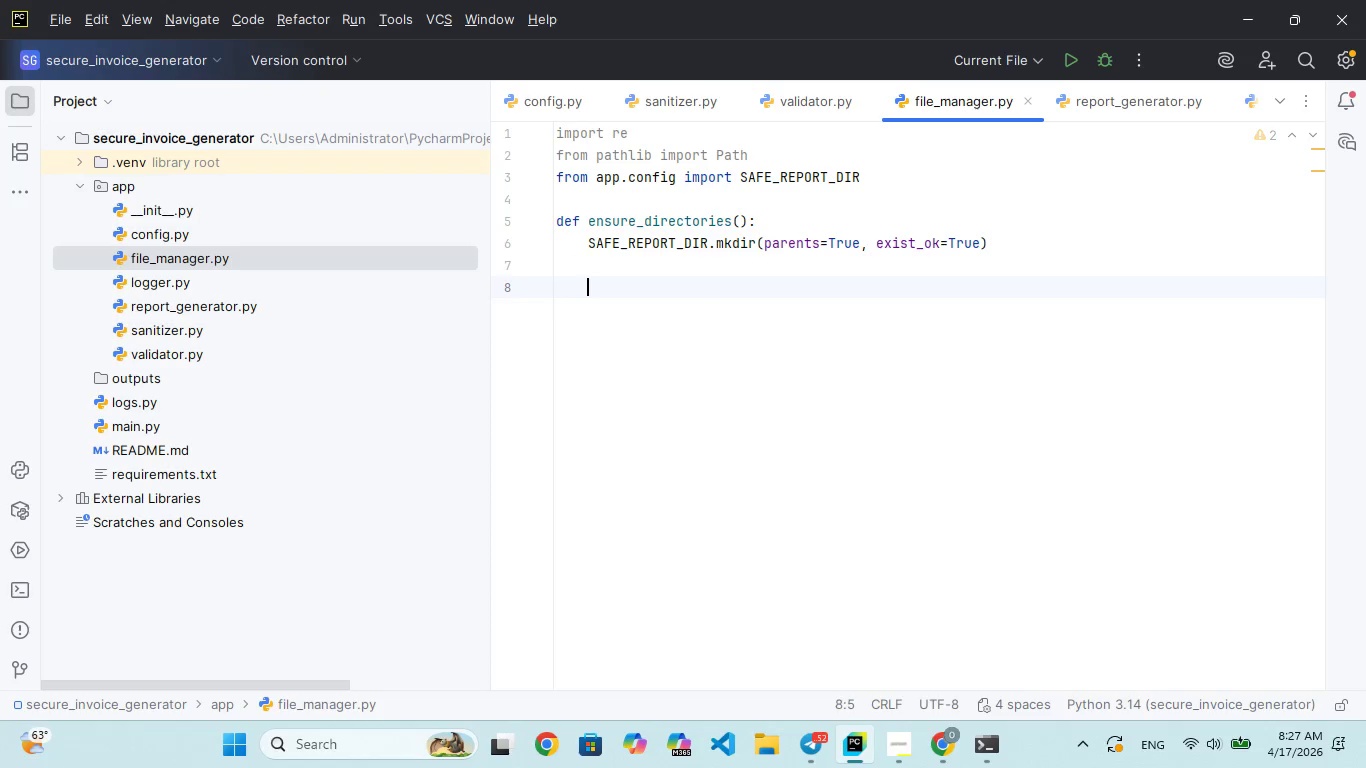 
key(Backspace)
type(def sanitizer_filename(name: str)
 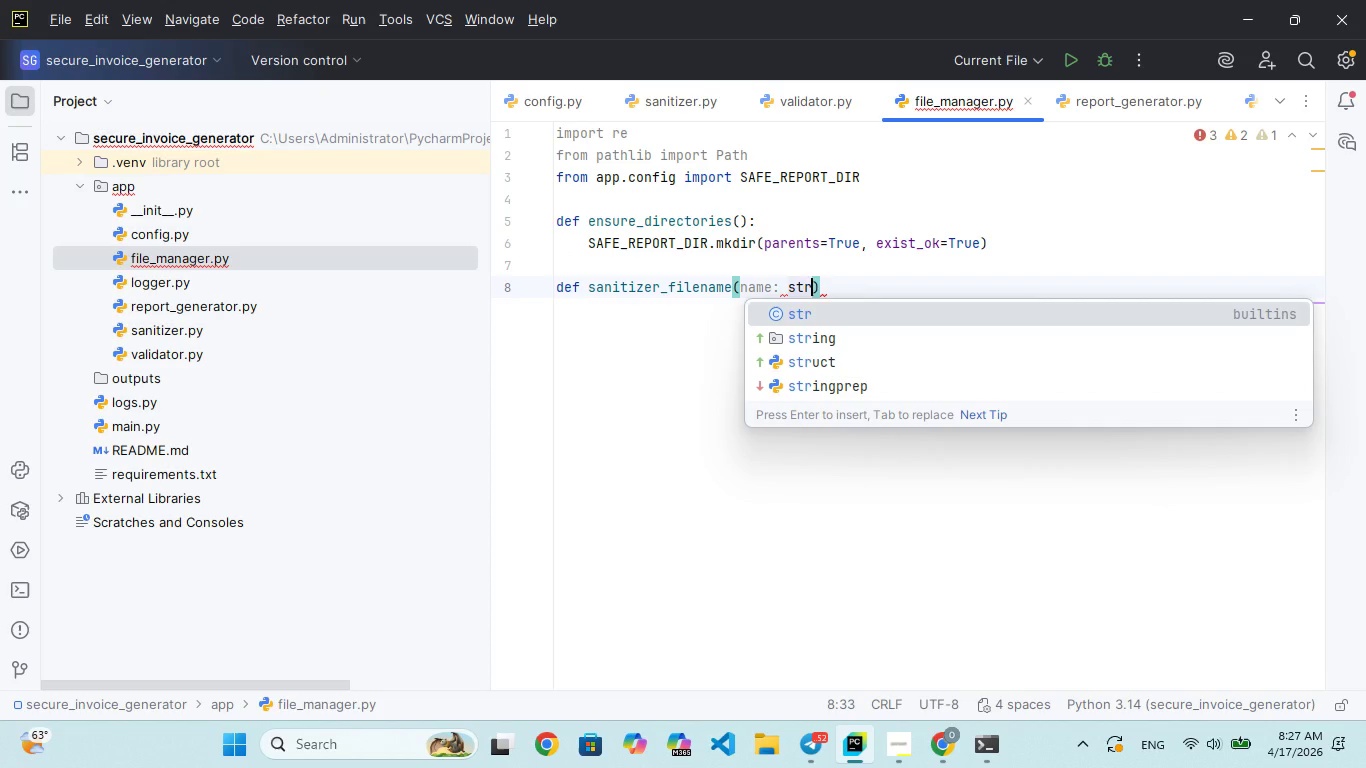 
key(ArrowRight)
 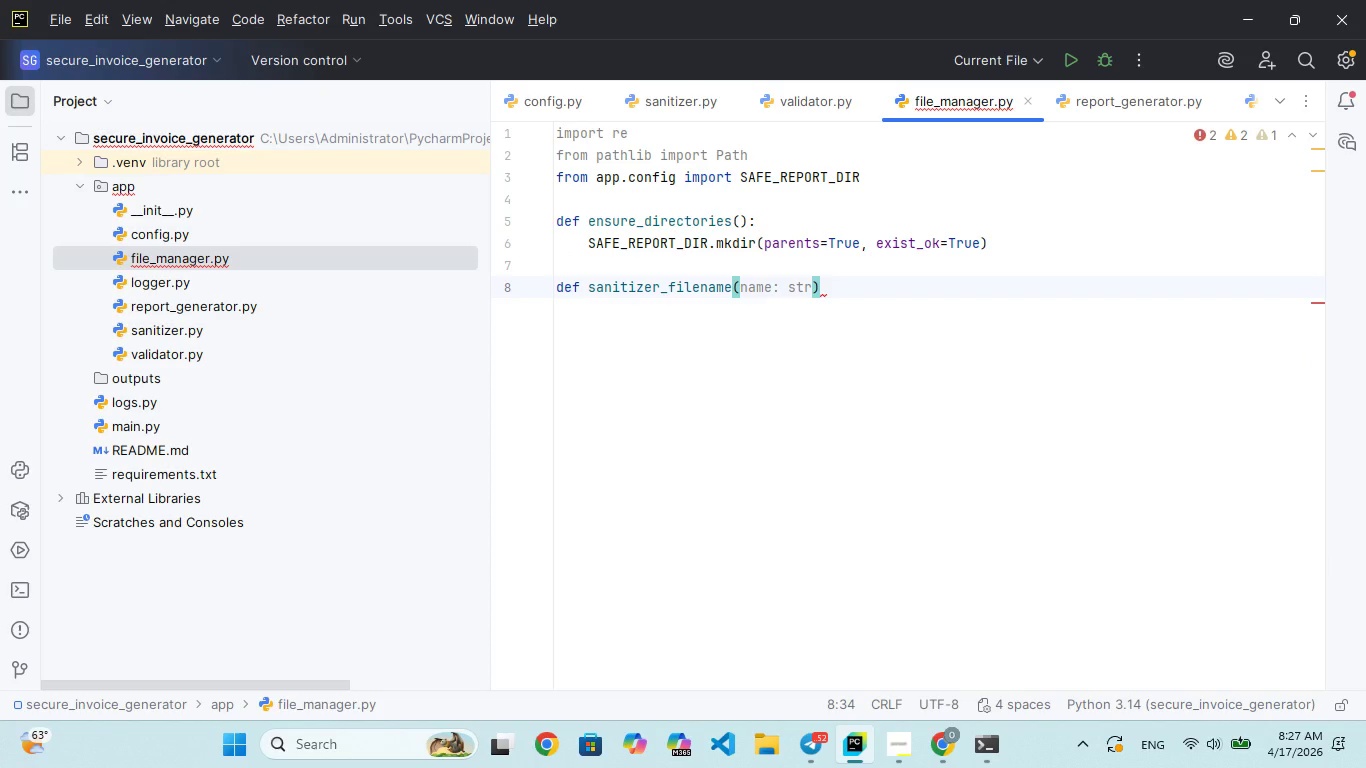 
key(Space)
 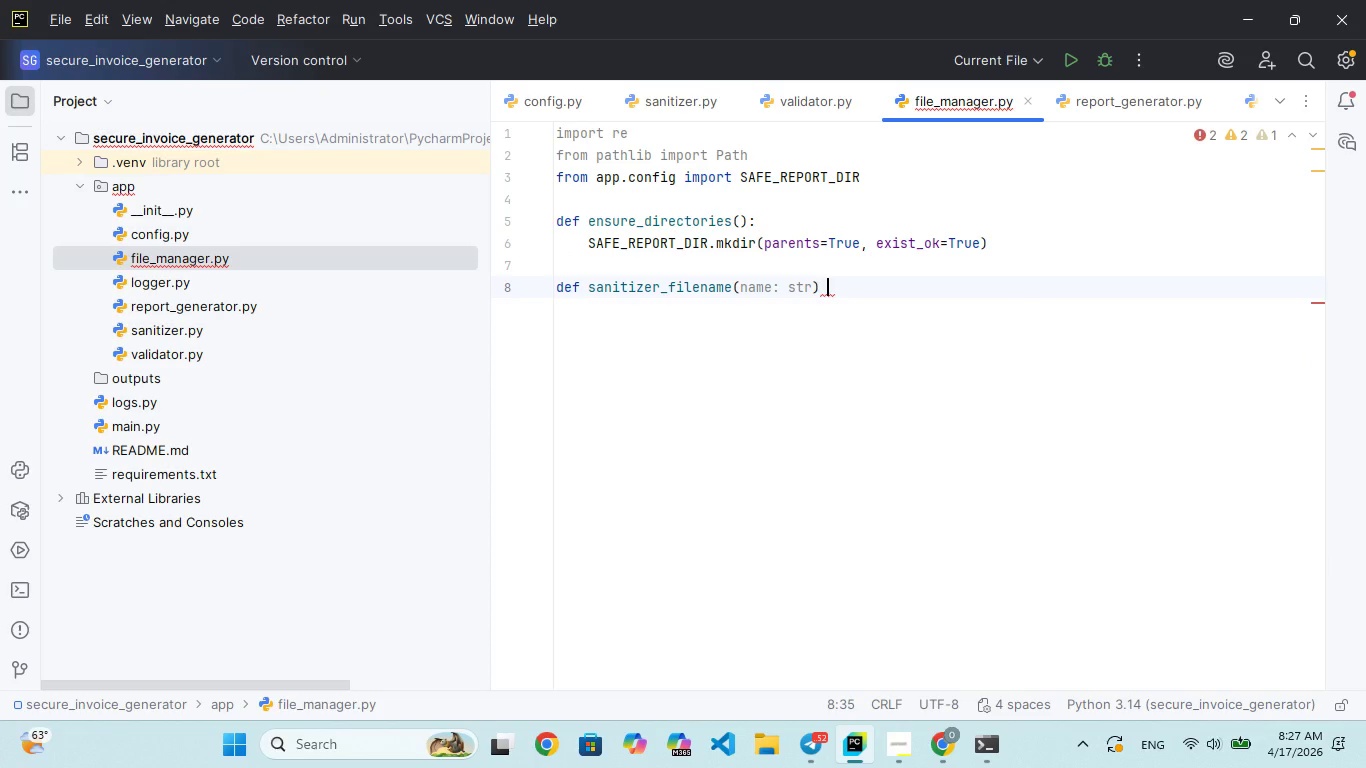 
key(Minus)
 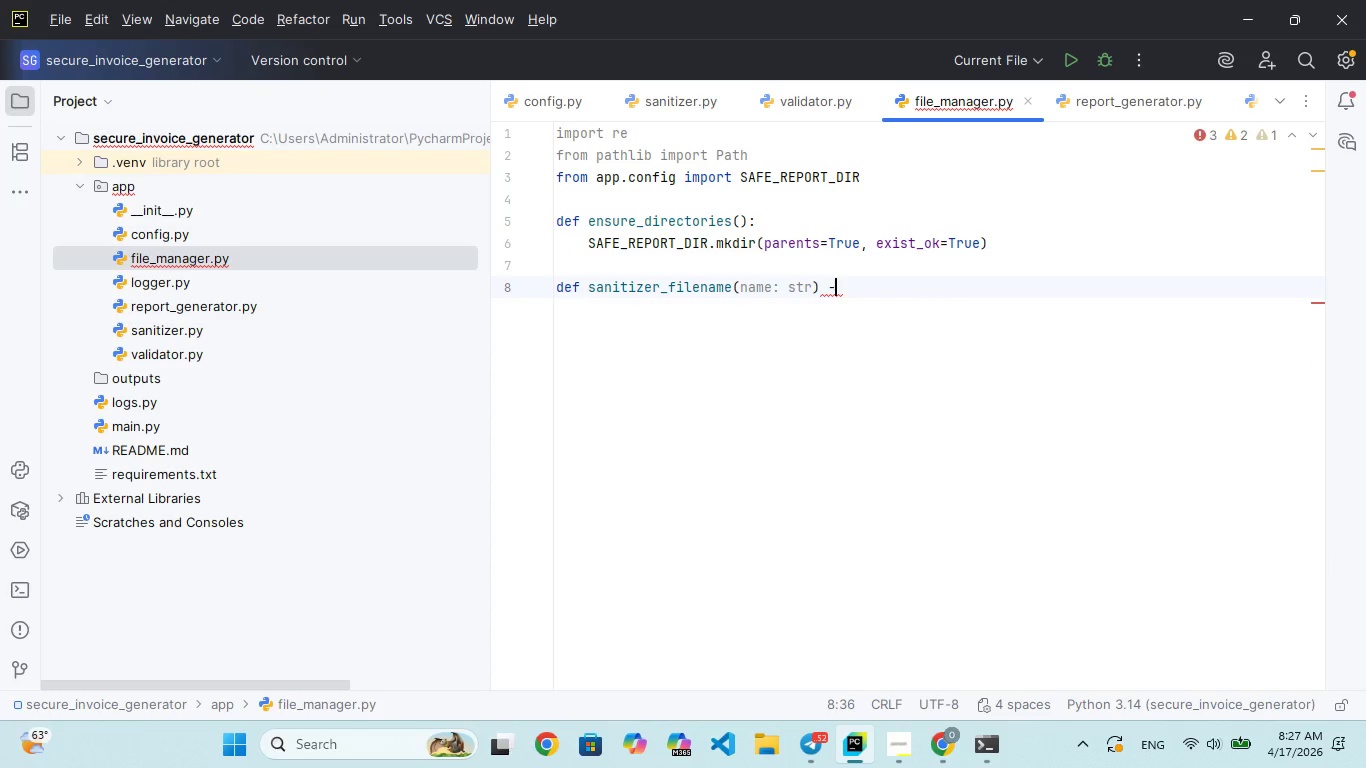 
key(Period)
 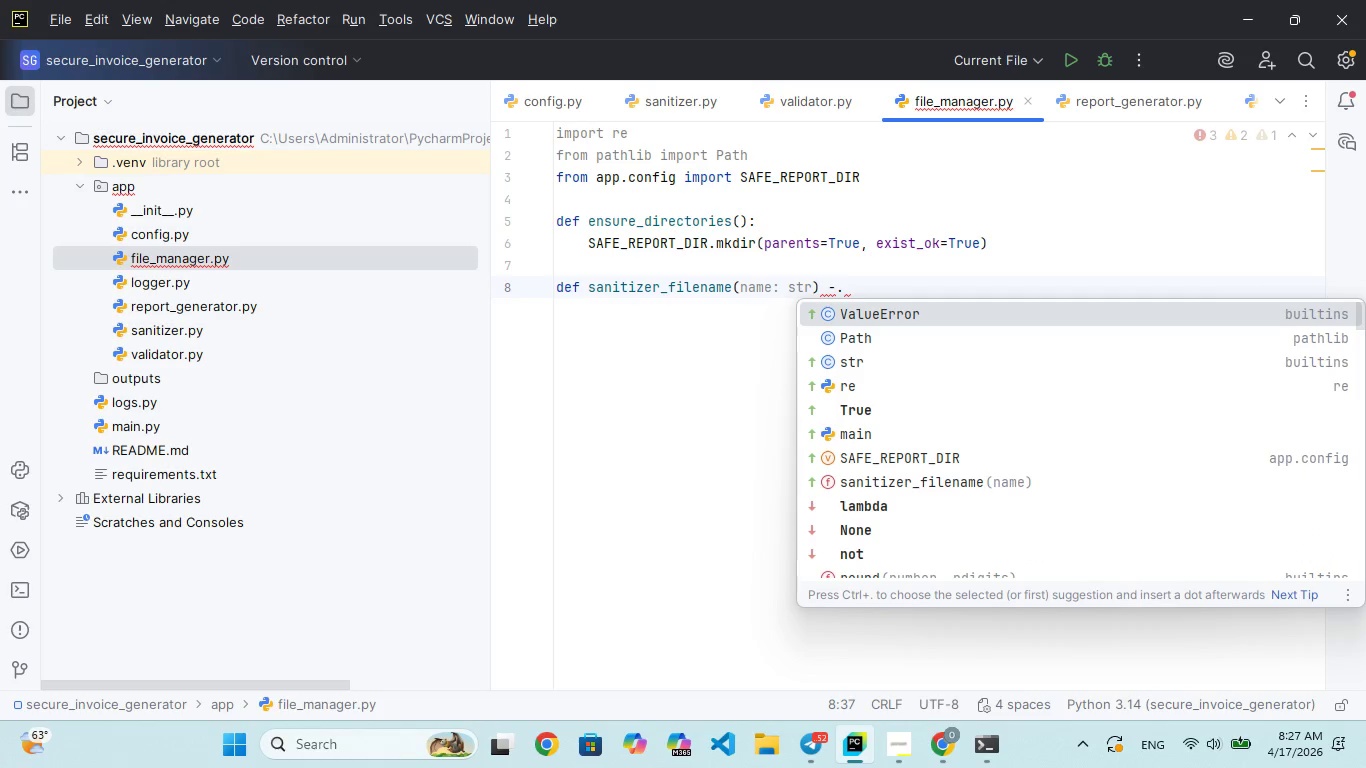 
key(Backspace)
 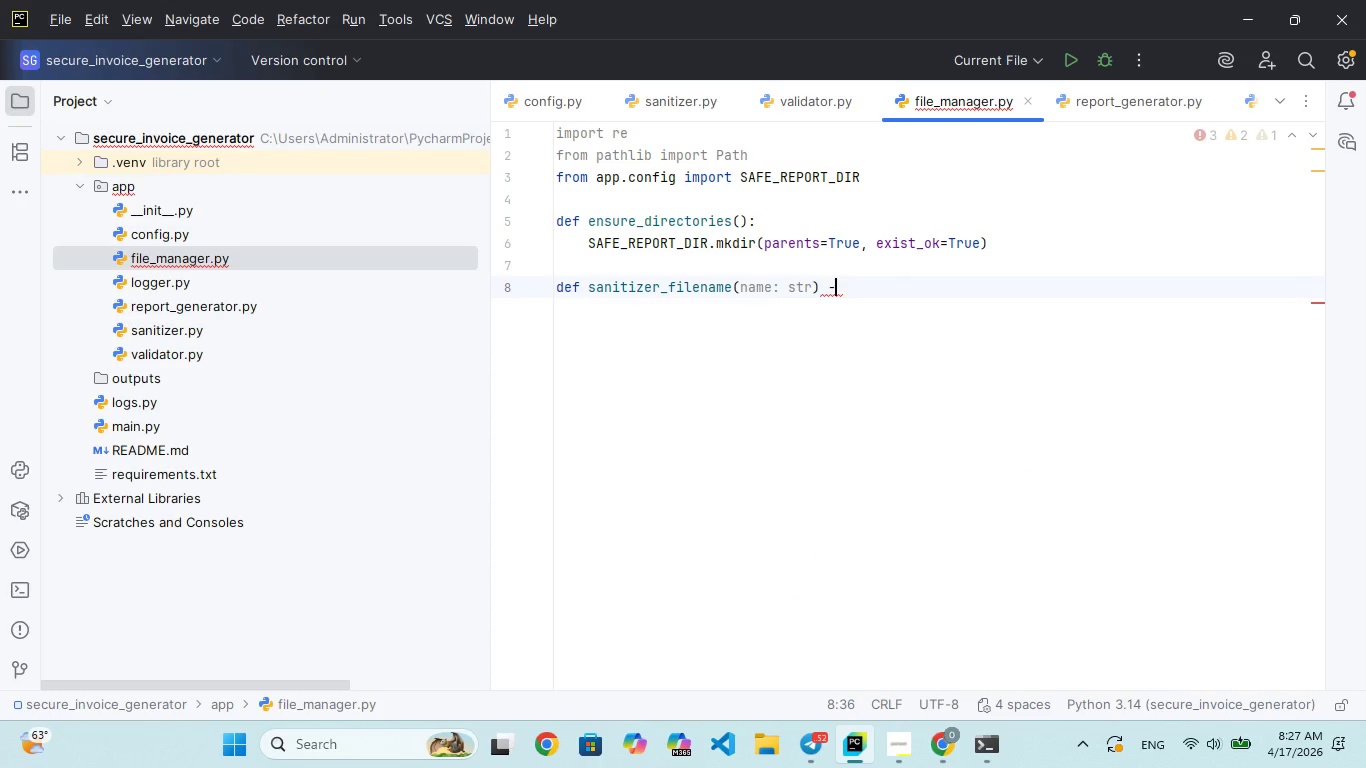 
key(Shift+Period)
 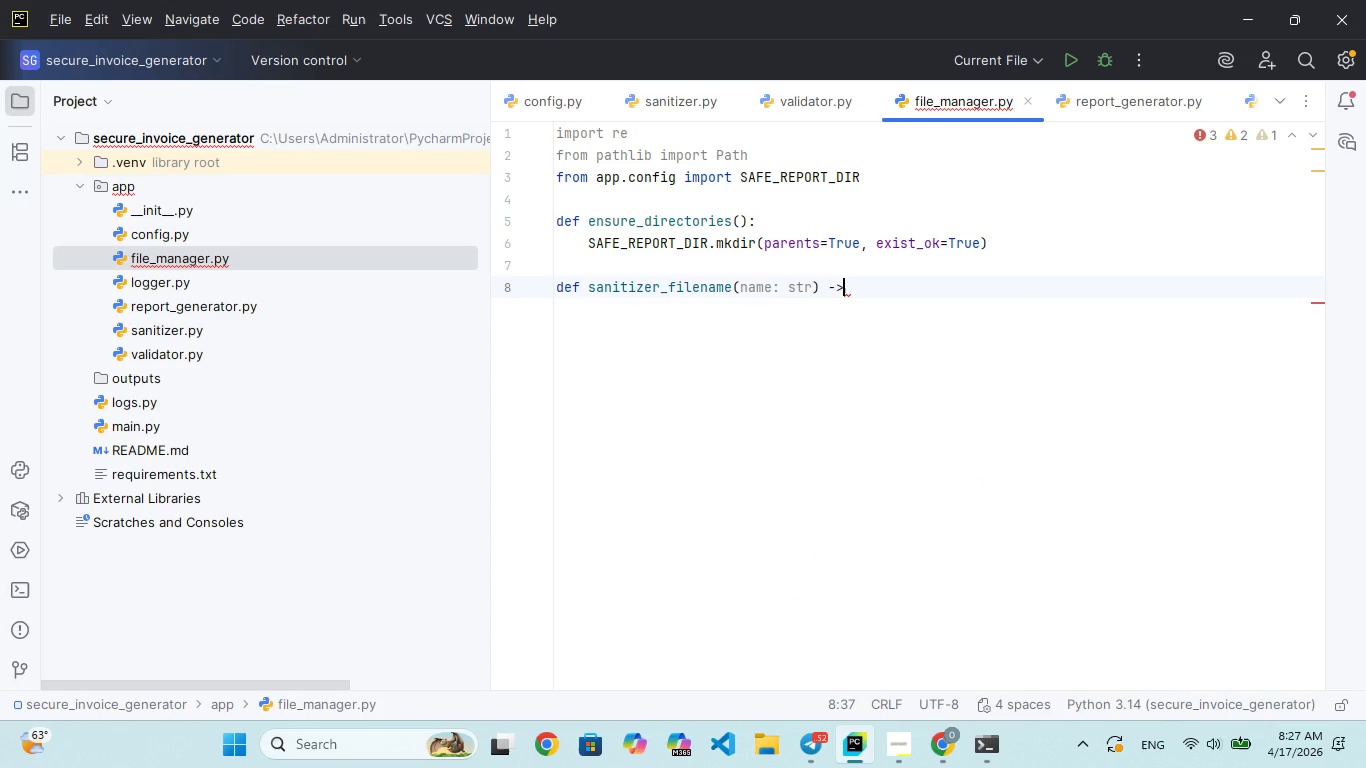 
key(Space)
 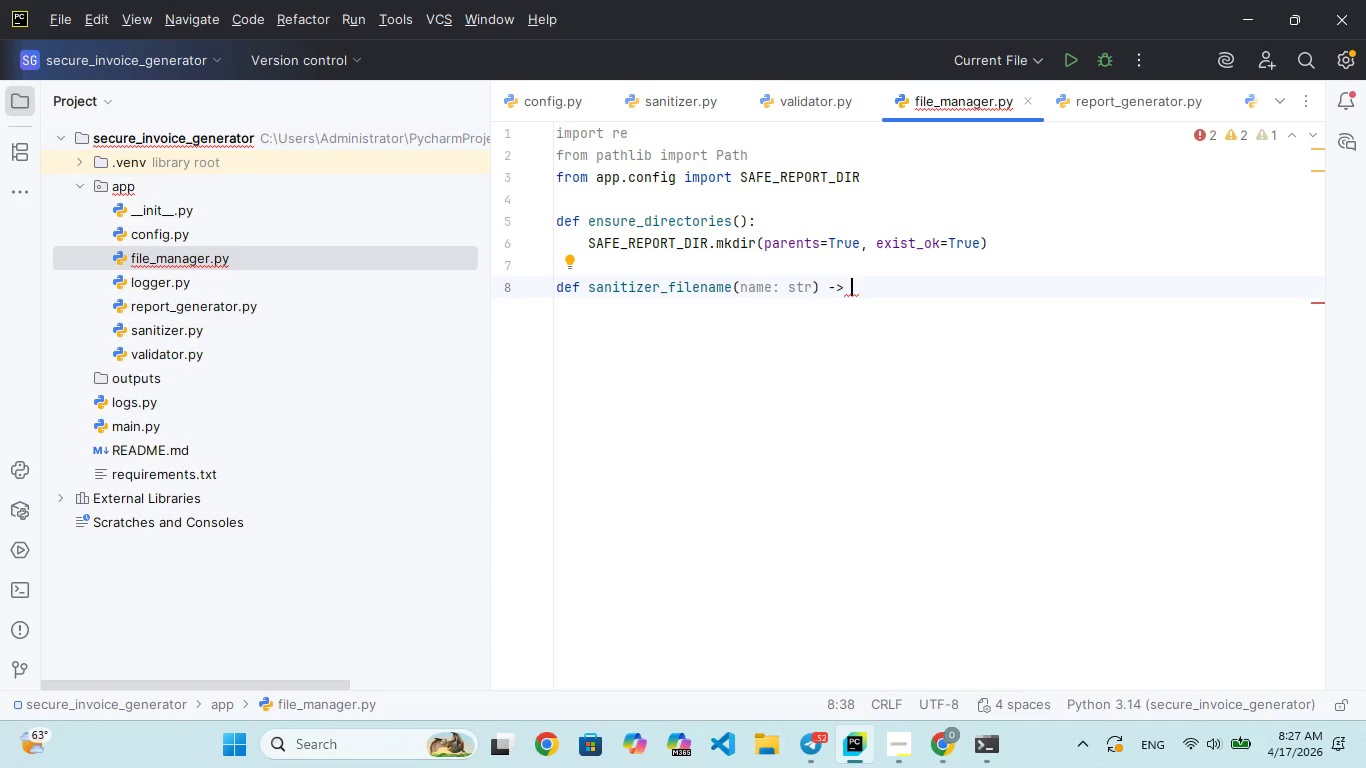 
wait(17.64)
 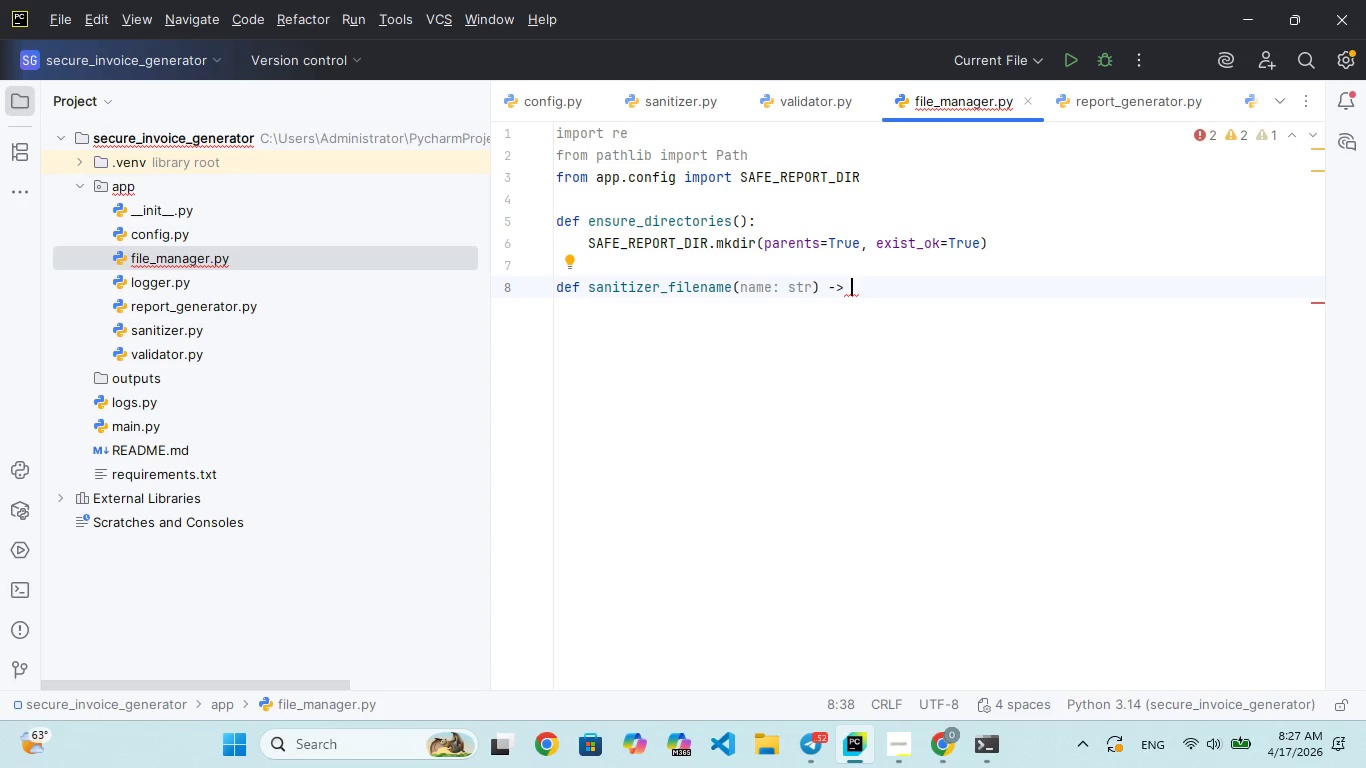 
type(str:)
 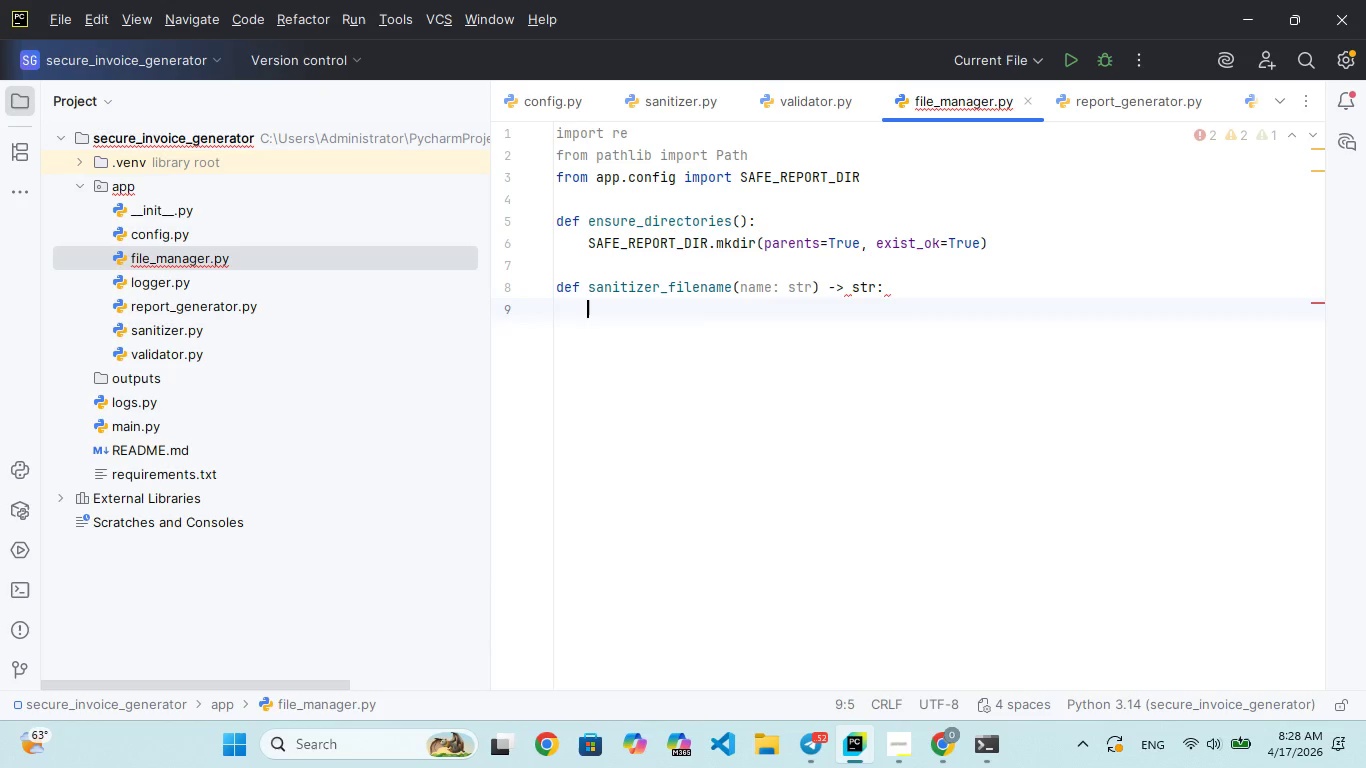 
 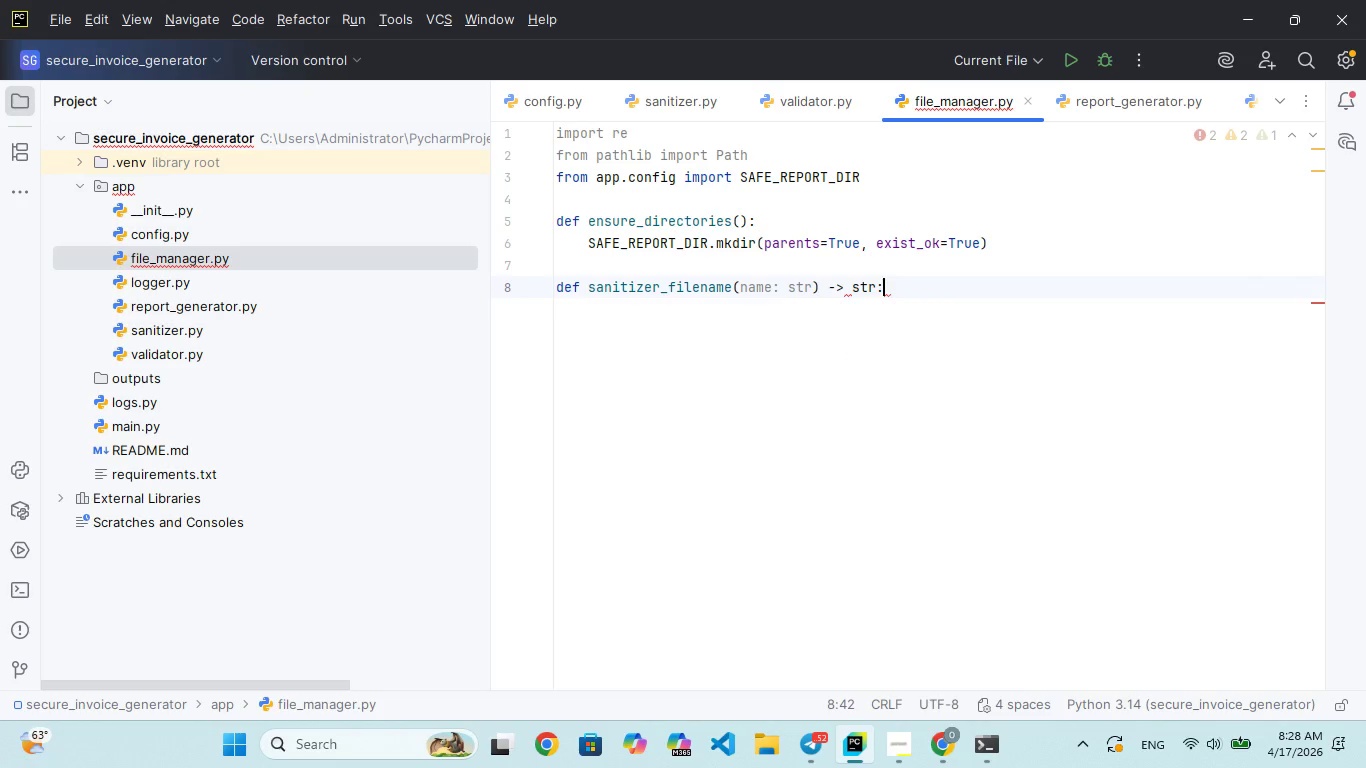 
key(Enter)
 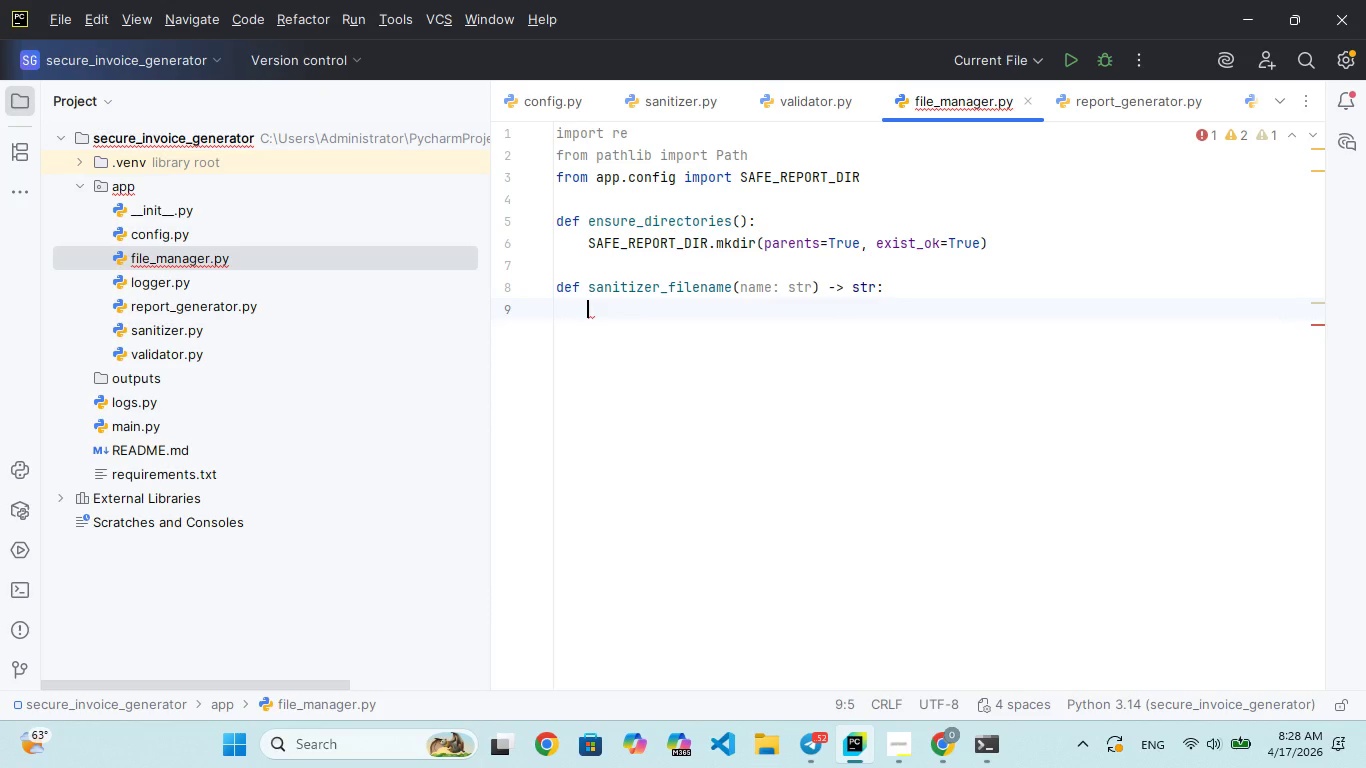 
type(name)
 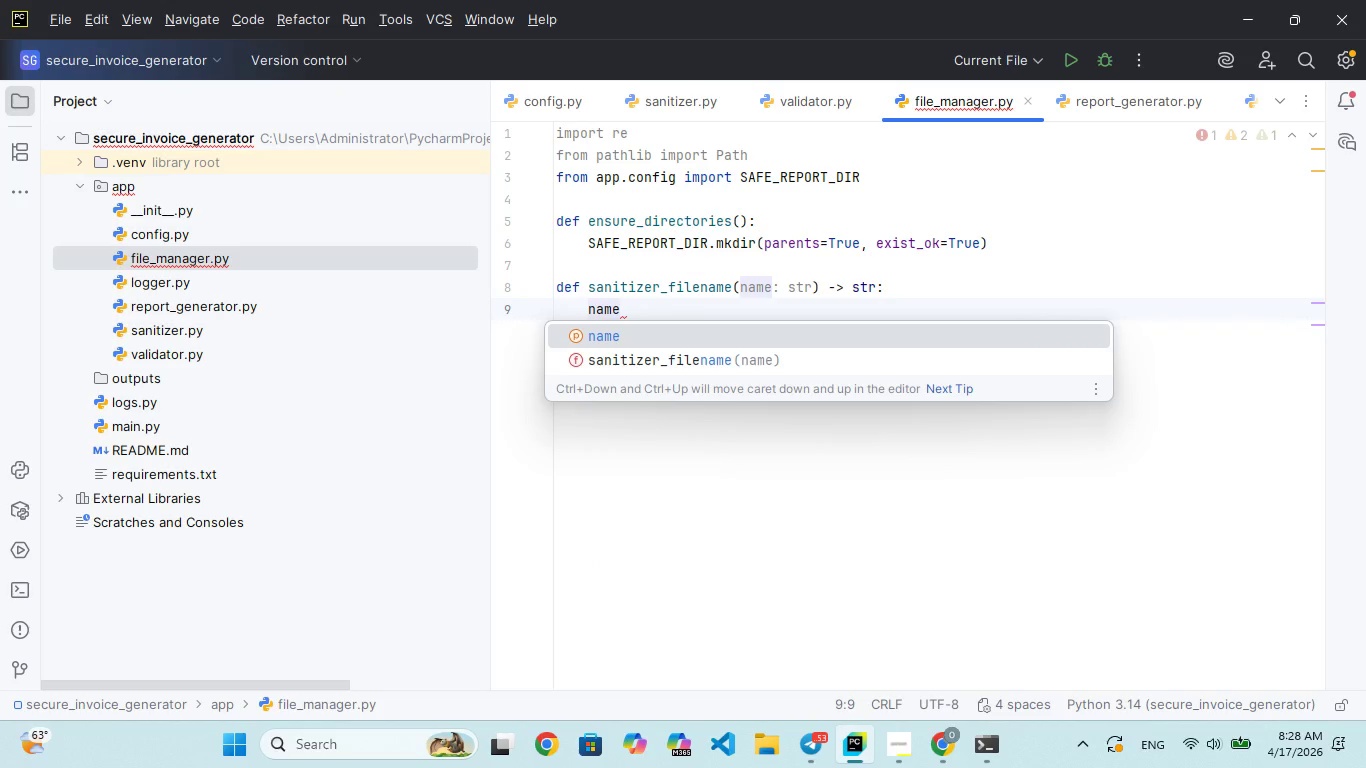 
key(Enter)
 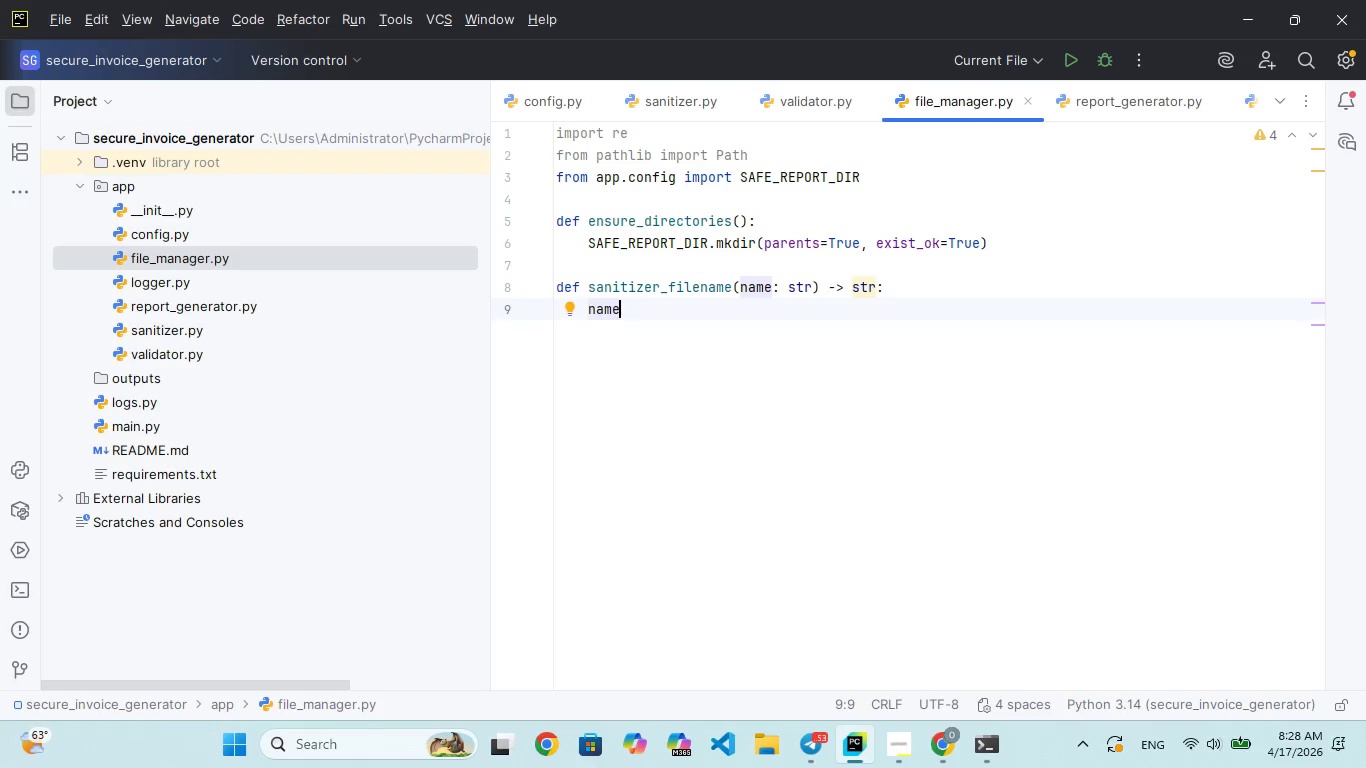 
type( = name.replae)
 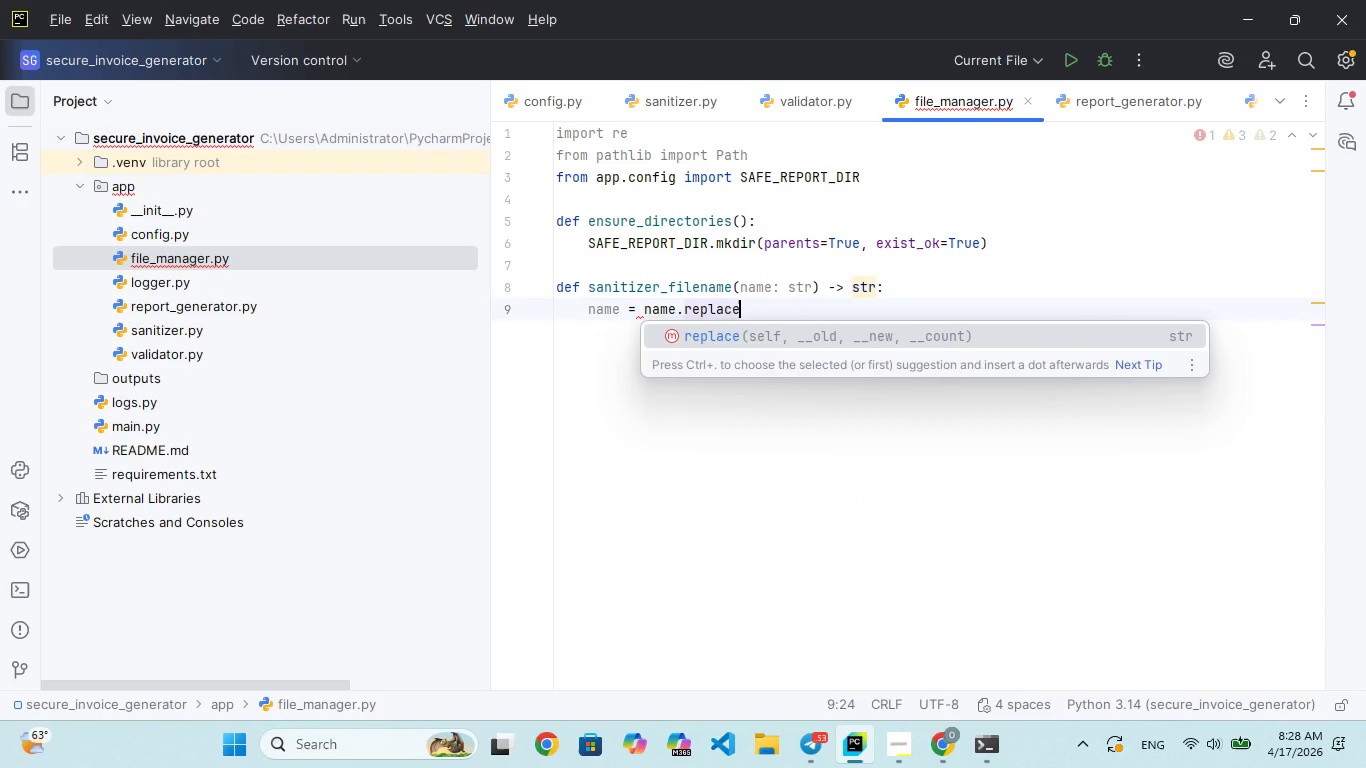 
hold_key(key=C, duration=0.31)
 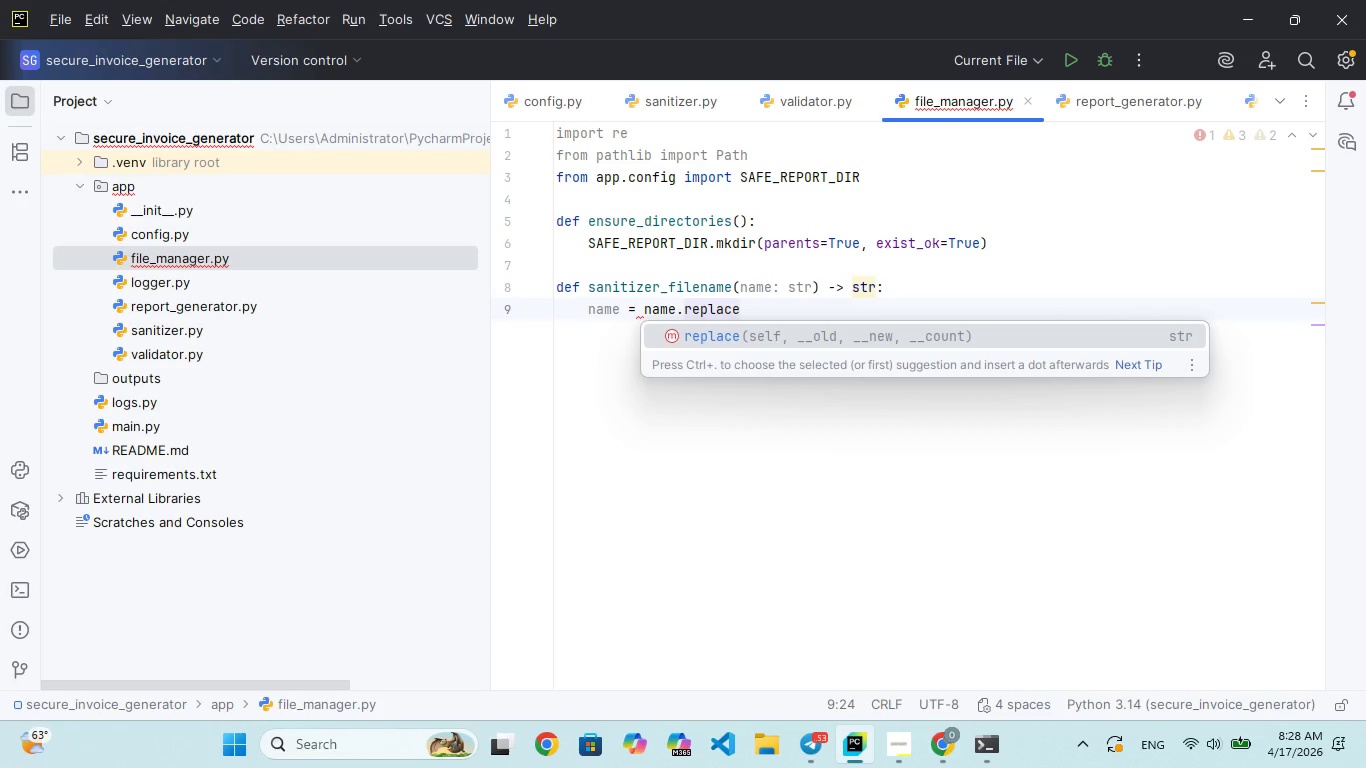 
key(Shift+9)
 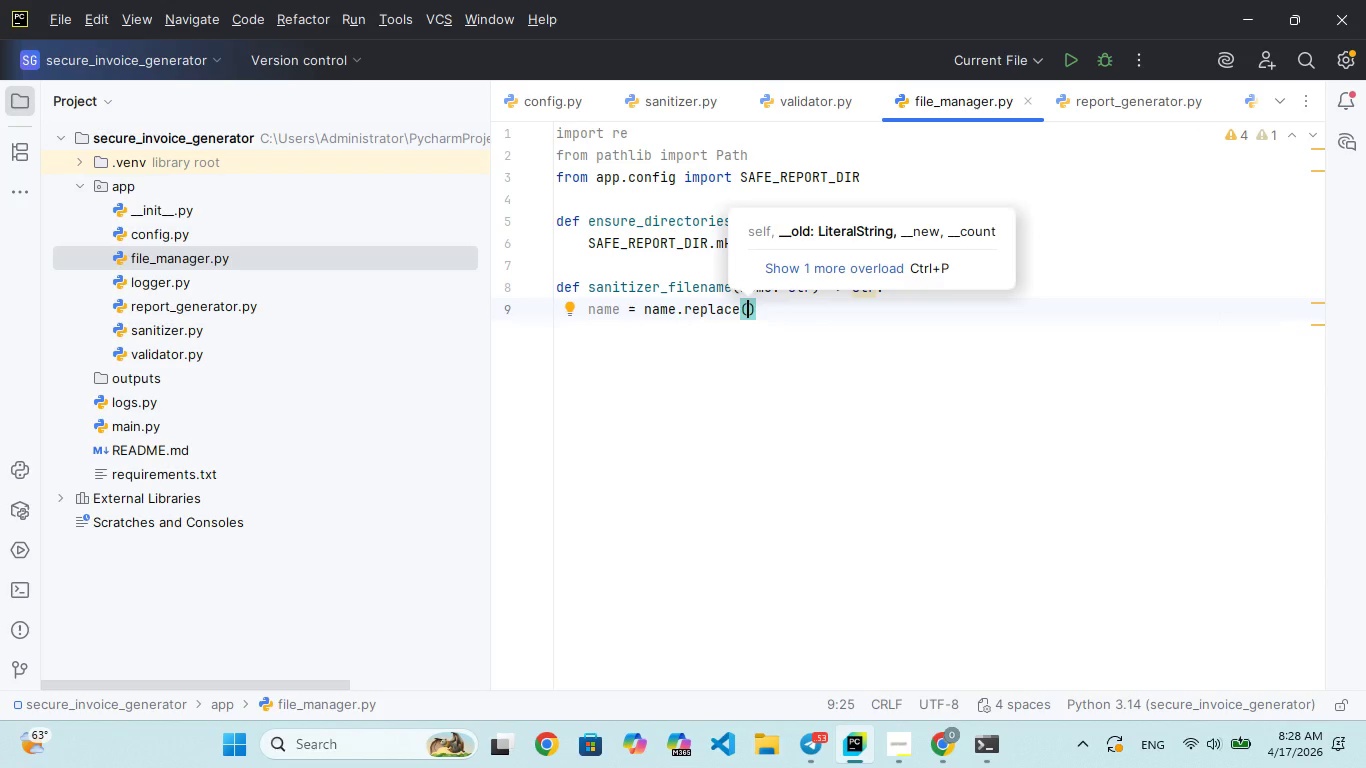 
key(Shift+Quote)
 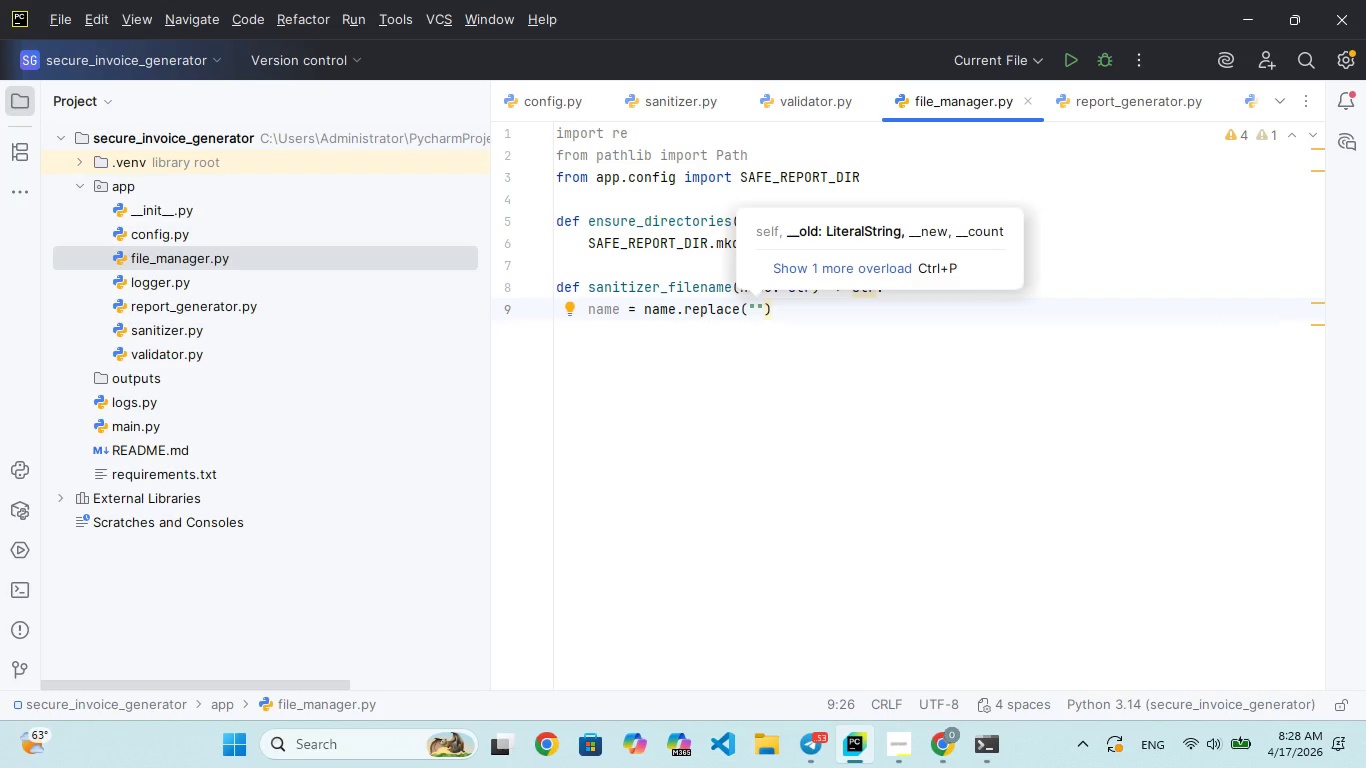 
key(Period)
 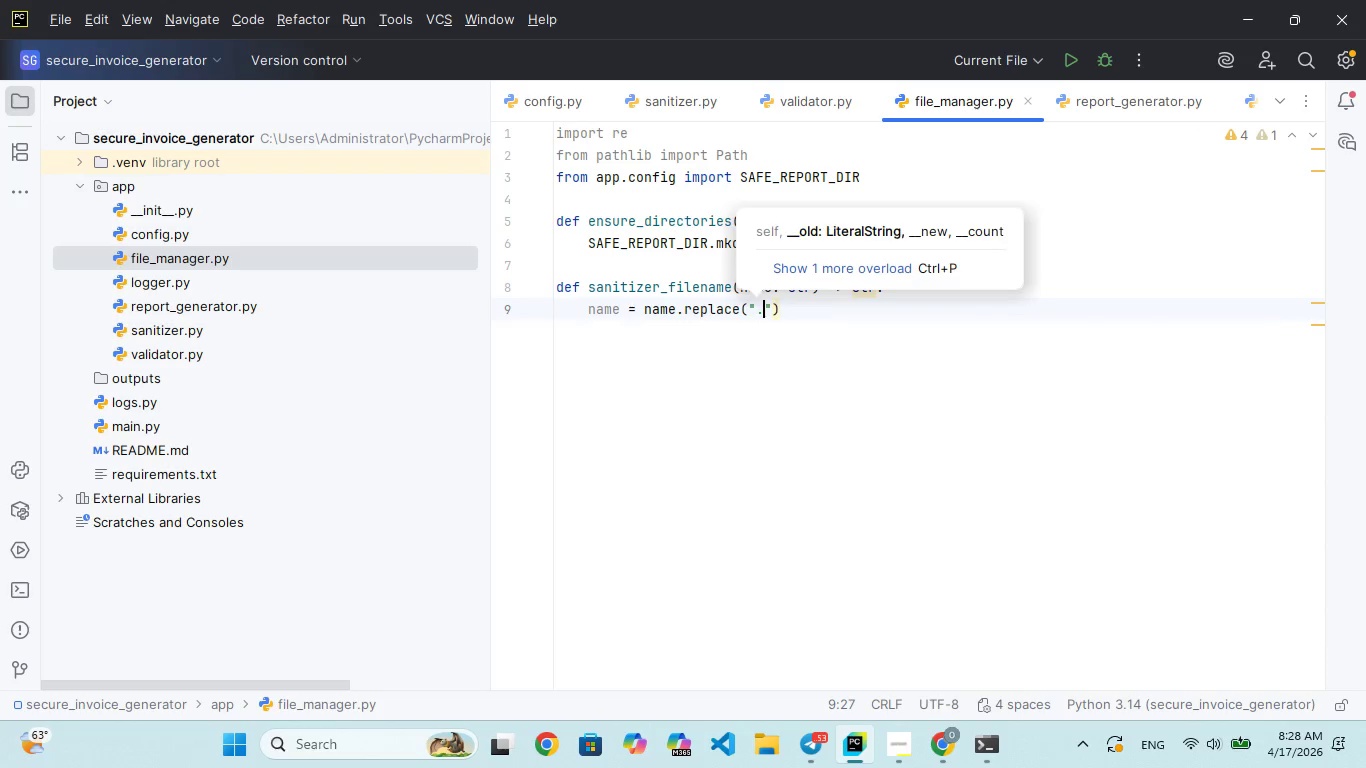 
key(Period)
 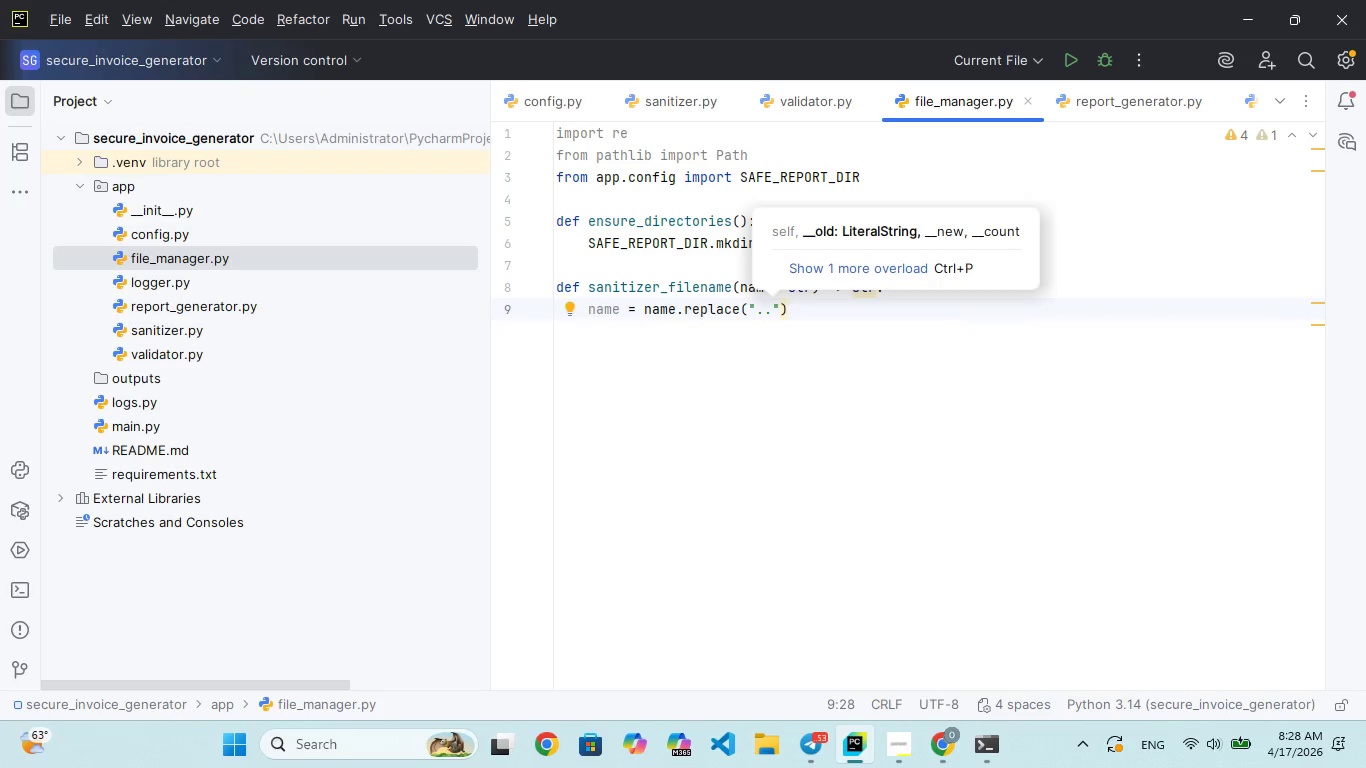 
key(ArrowRight)
 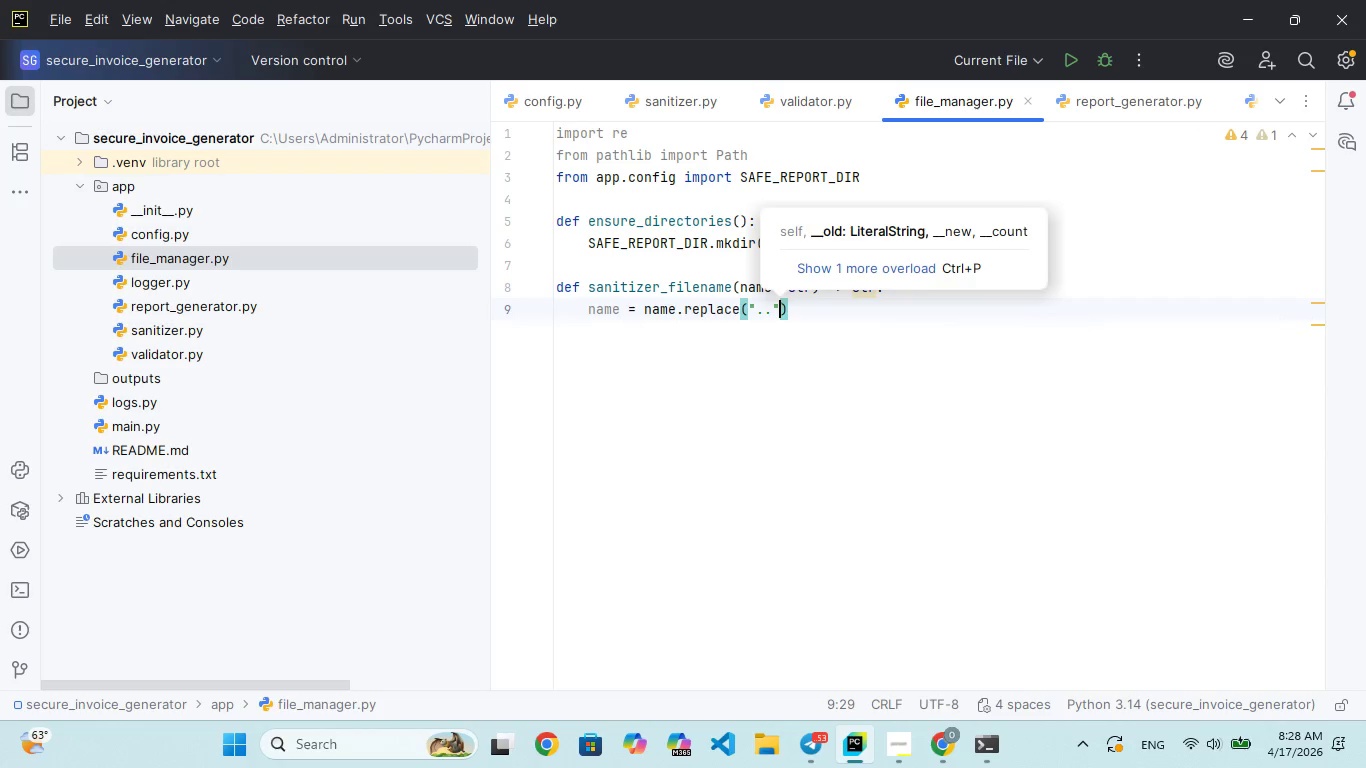 
key(Comma)
 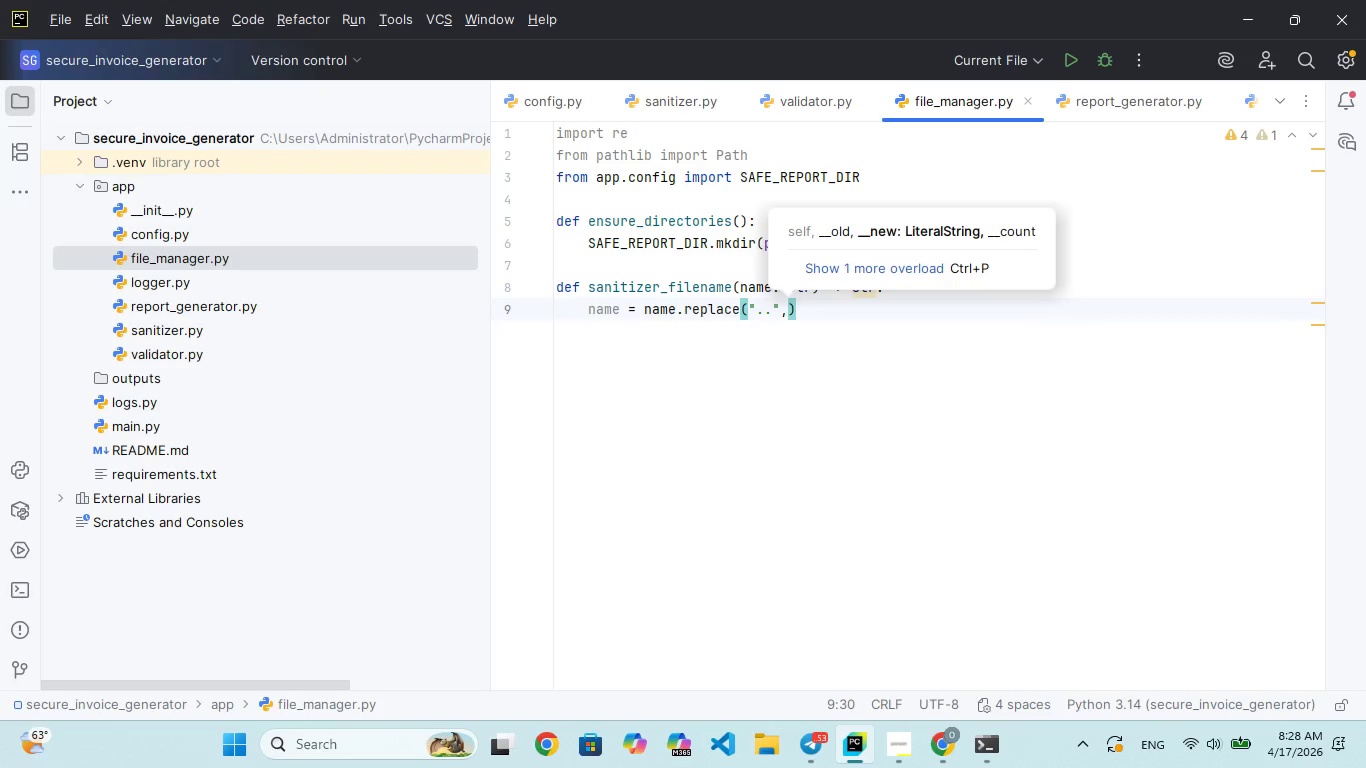 
key(Space)
 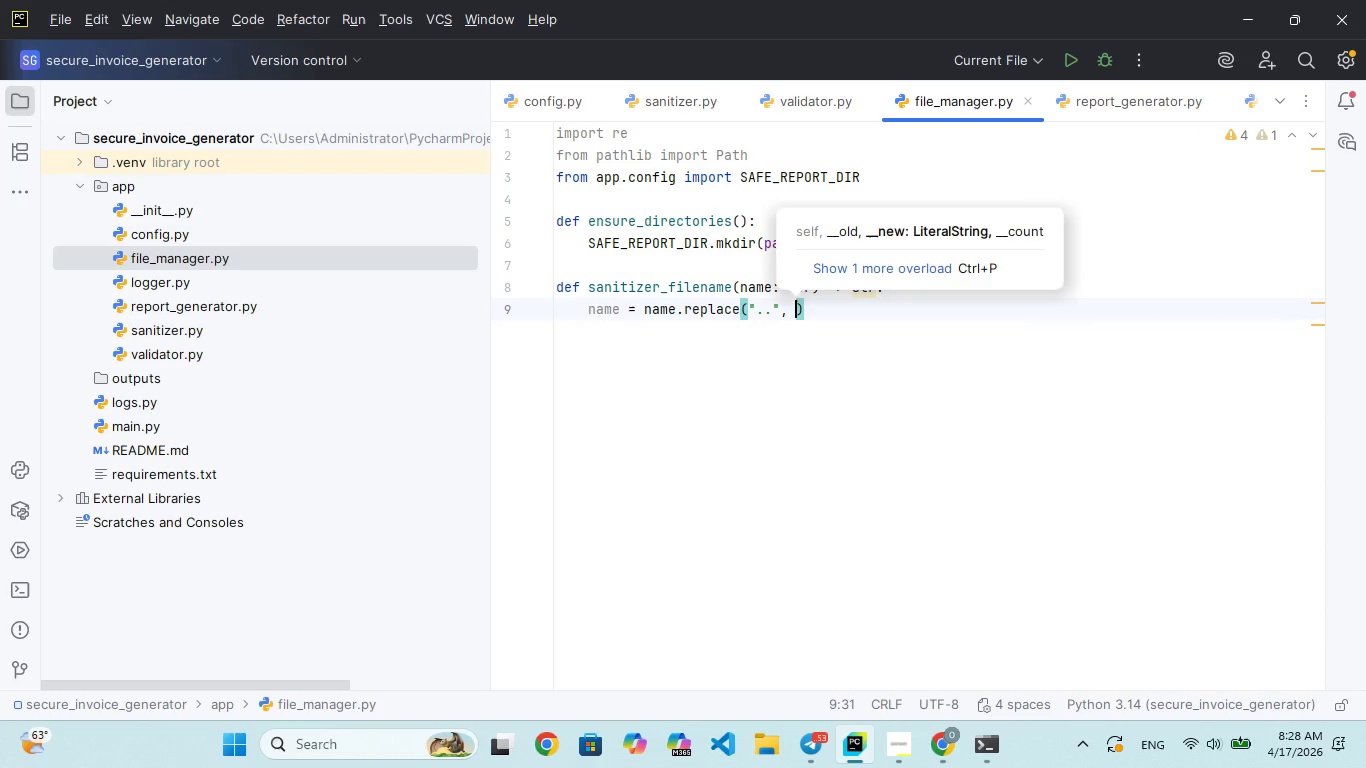 
key(Shift+Quote)
 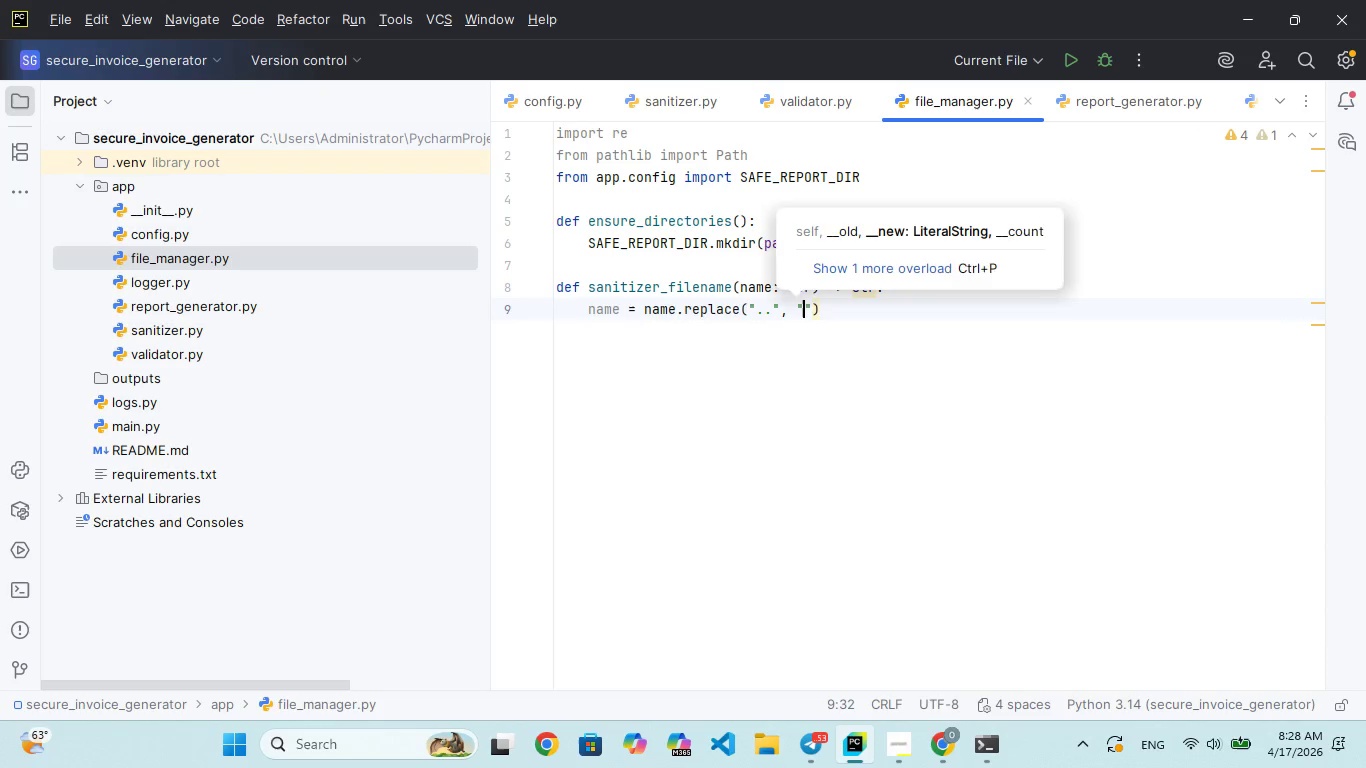 
key(Quote)
 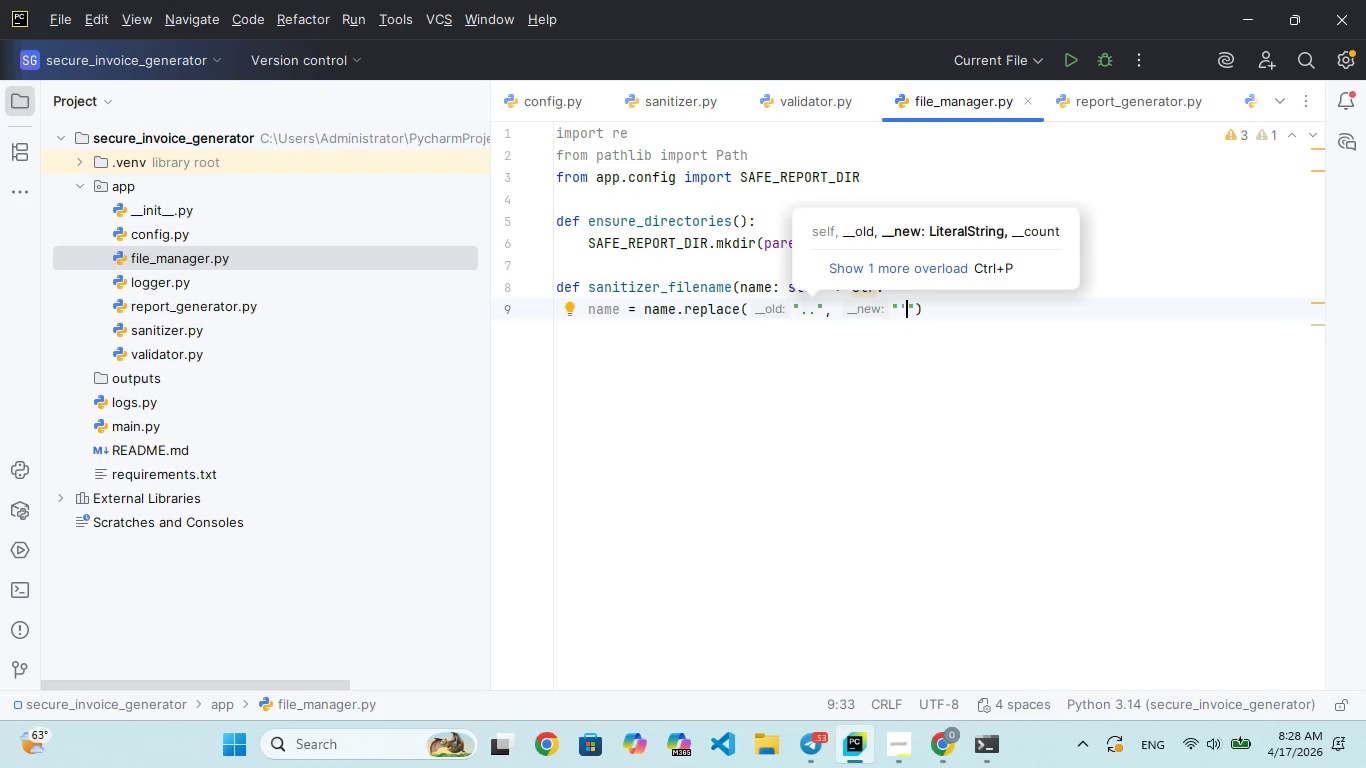 
key(Backspace)
 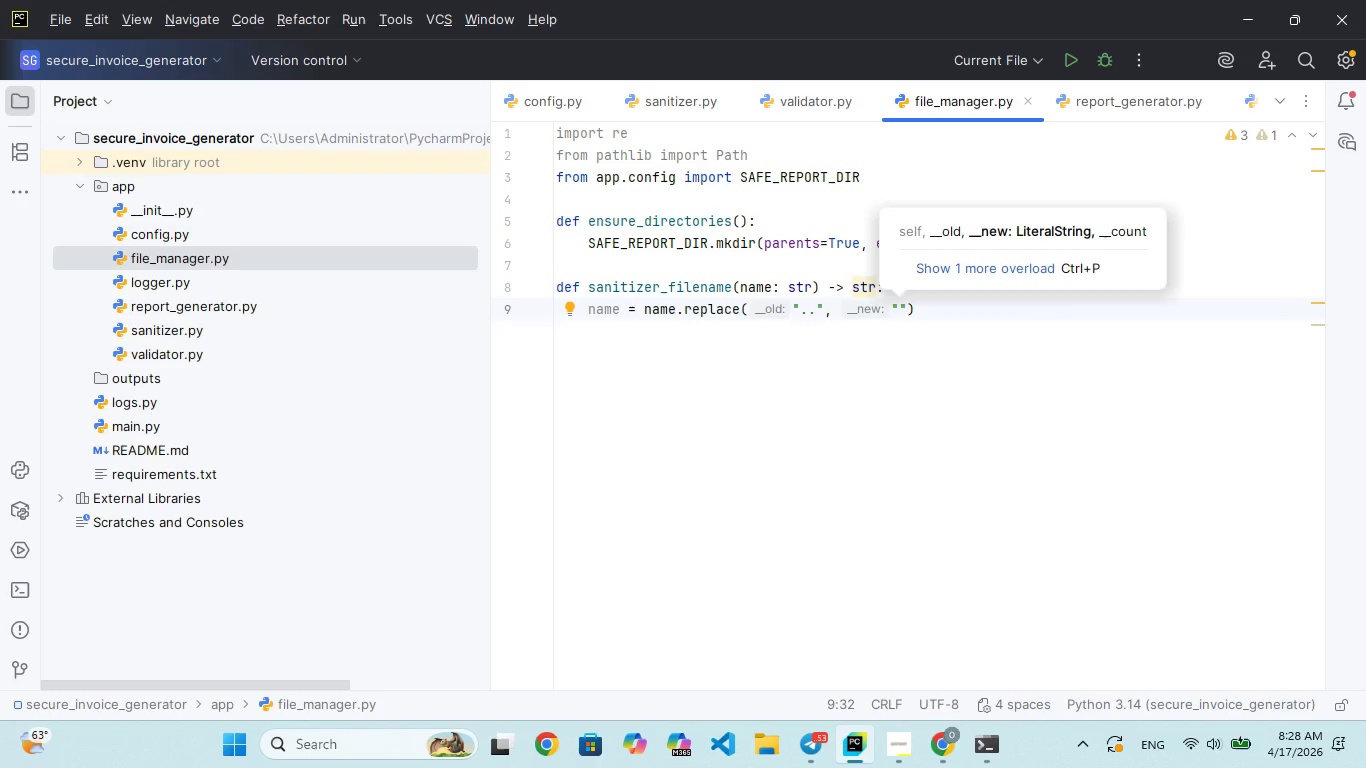 
key(ArrowRight)
 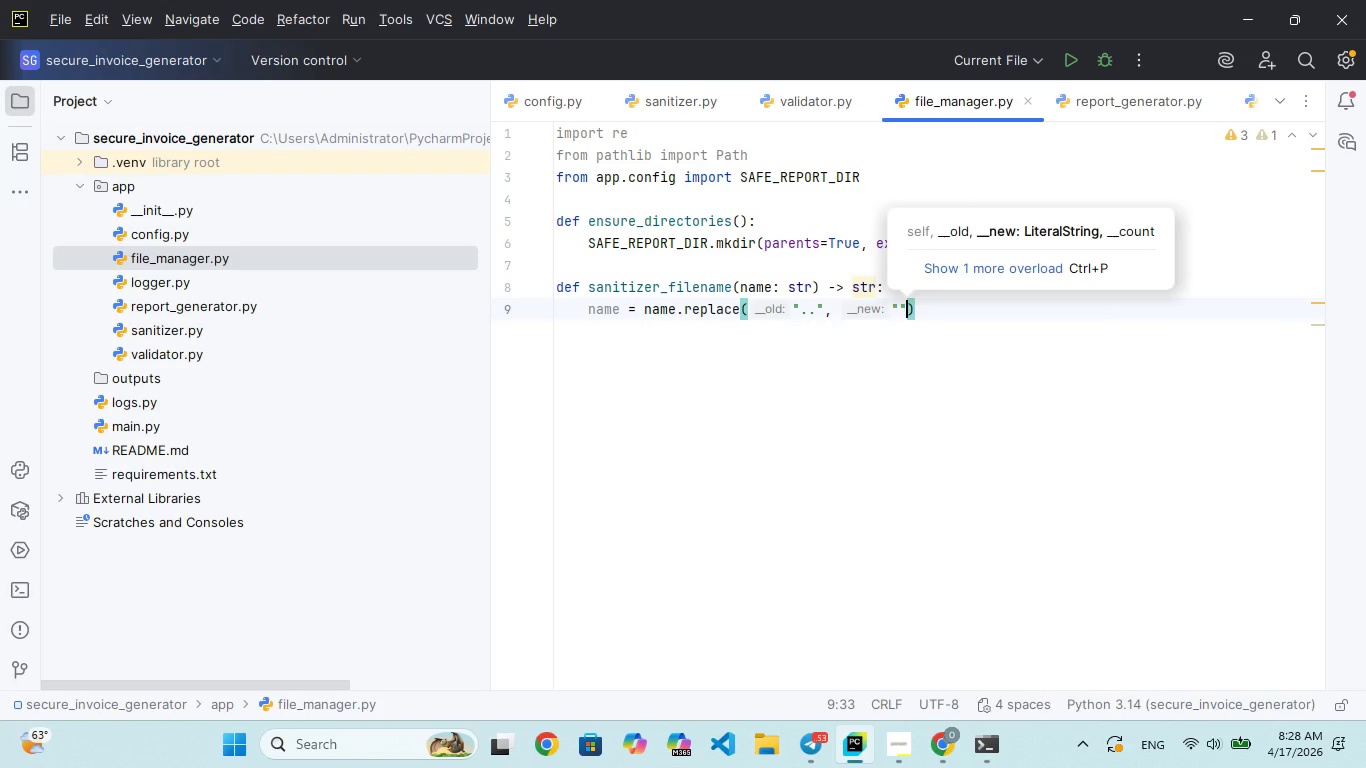 
key(ArrowRight)
 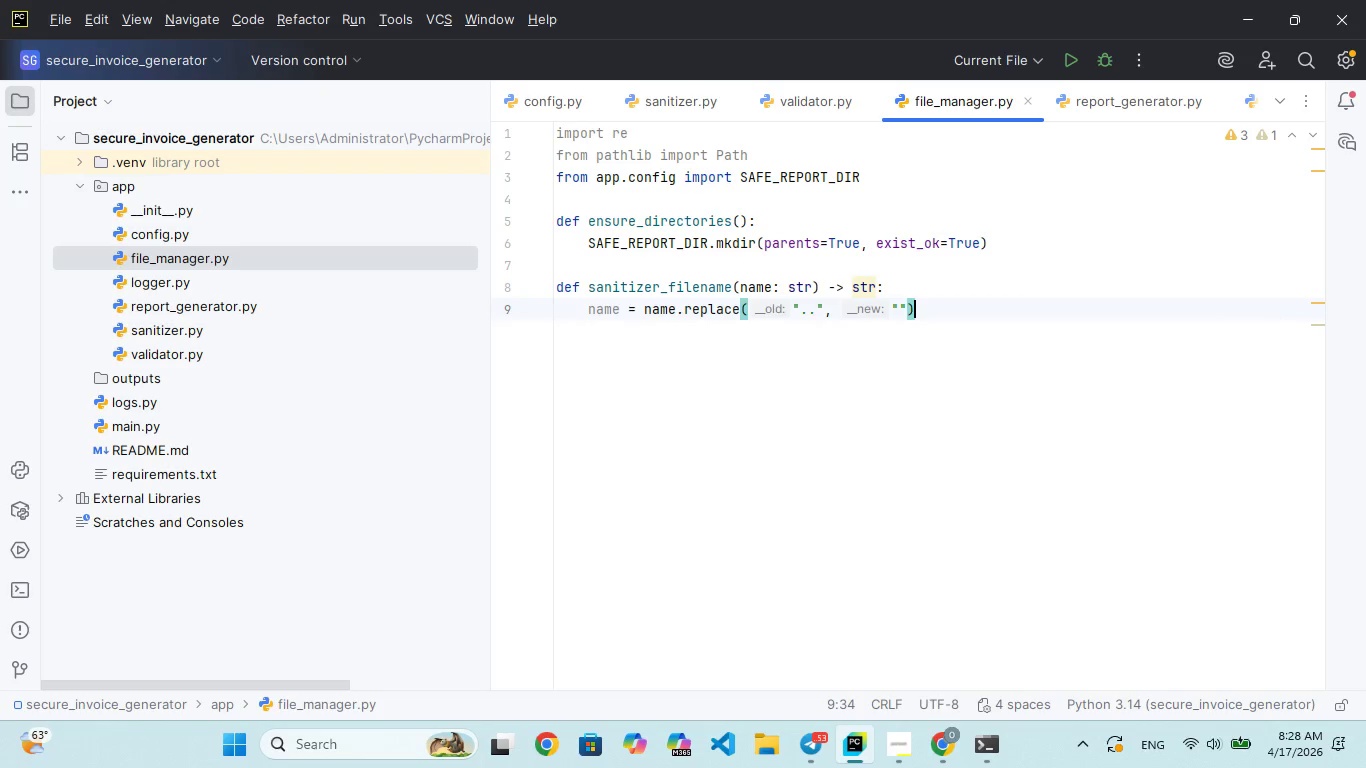 
key(Enter)
 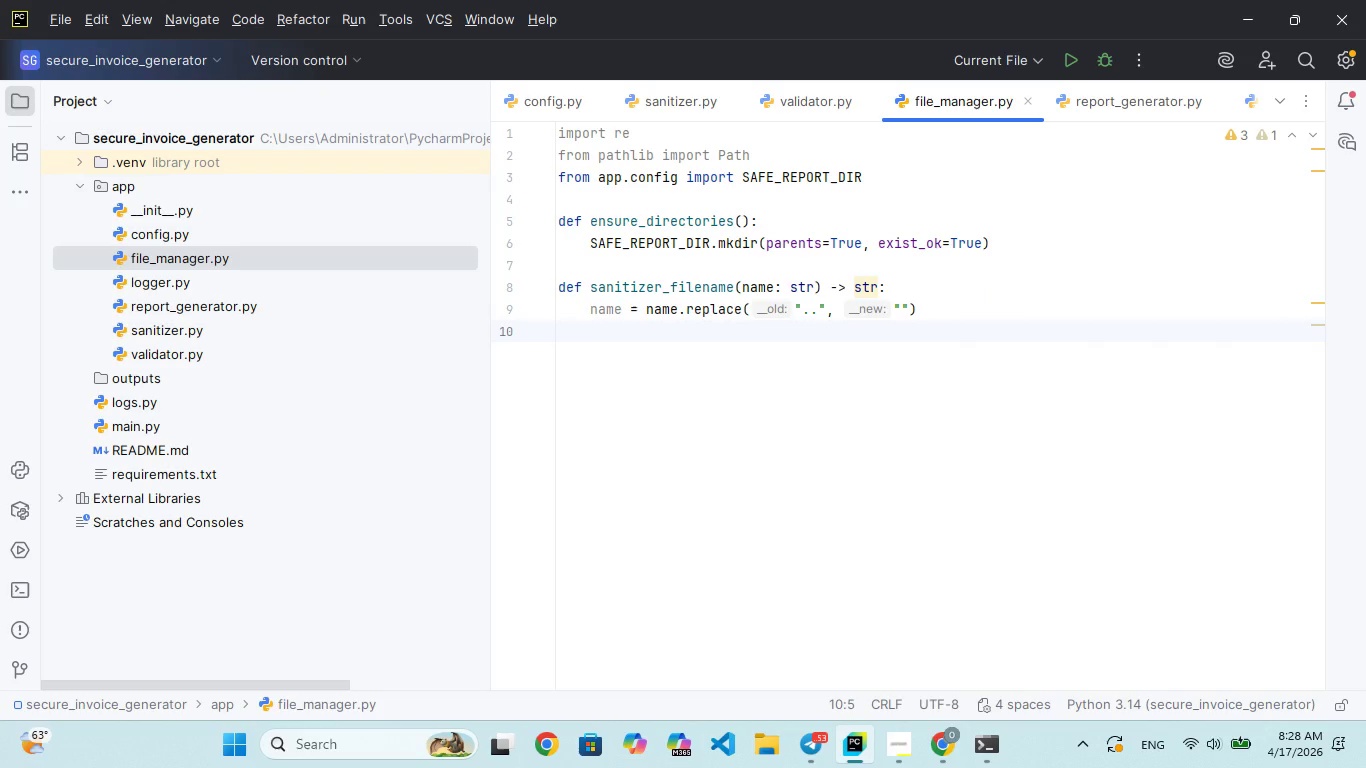 
type(ame)
 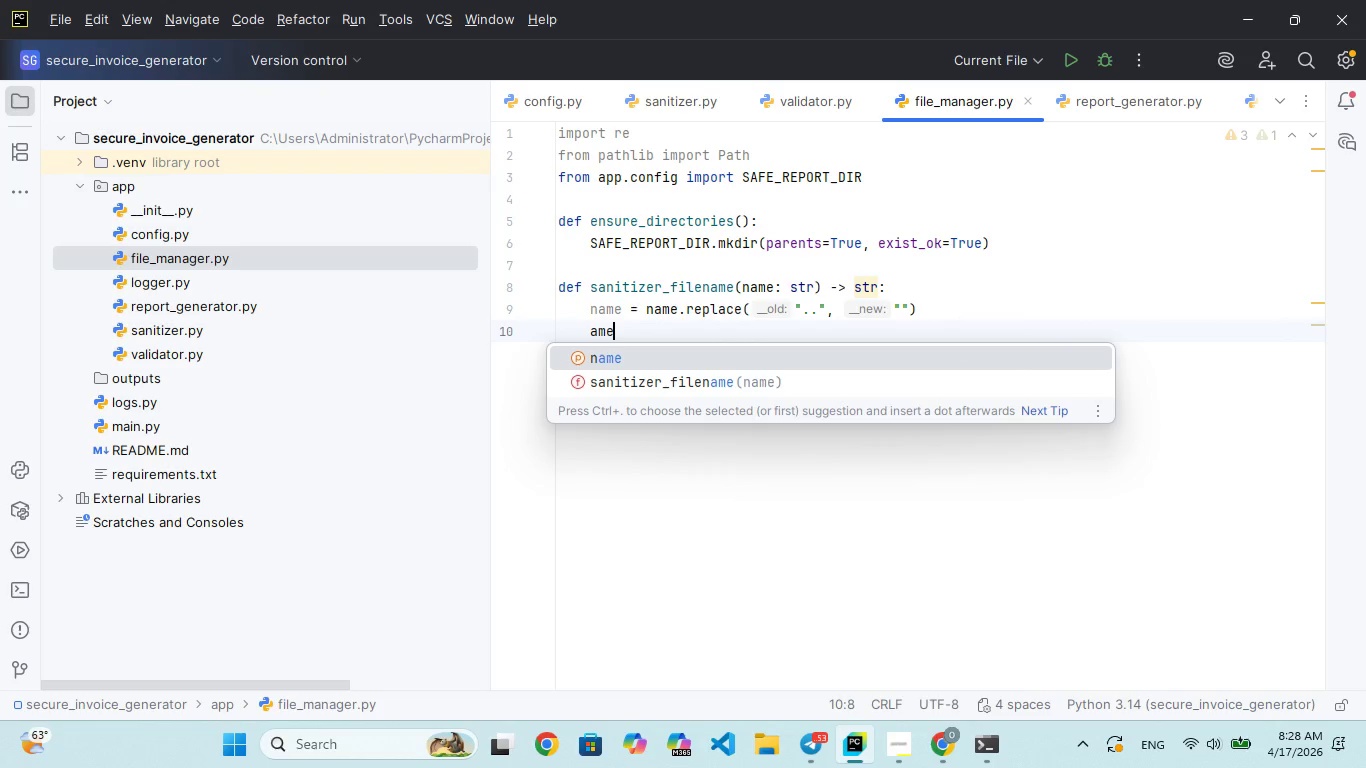 
key(Enter)
 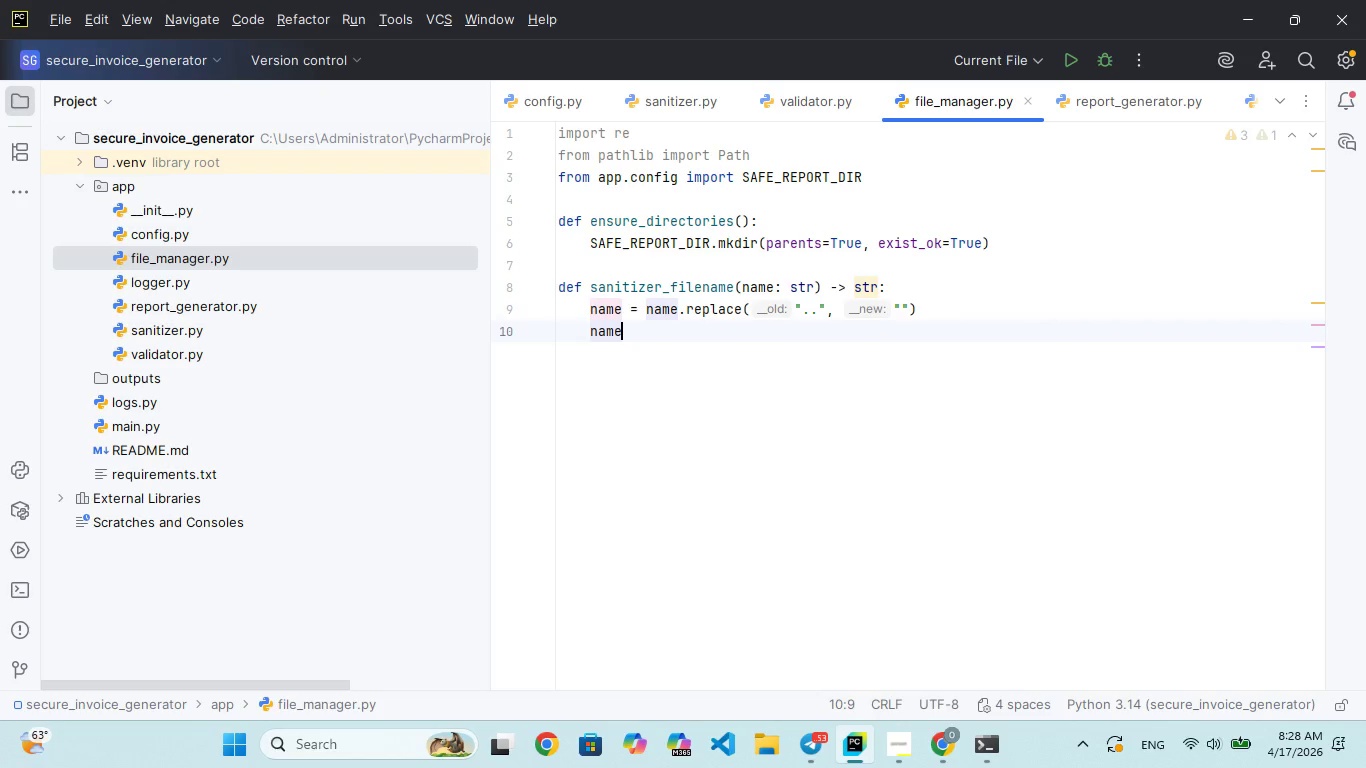 
type( = re.sb(ALLOWED)
 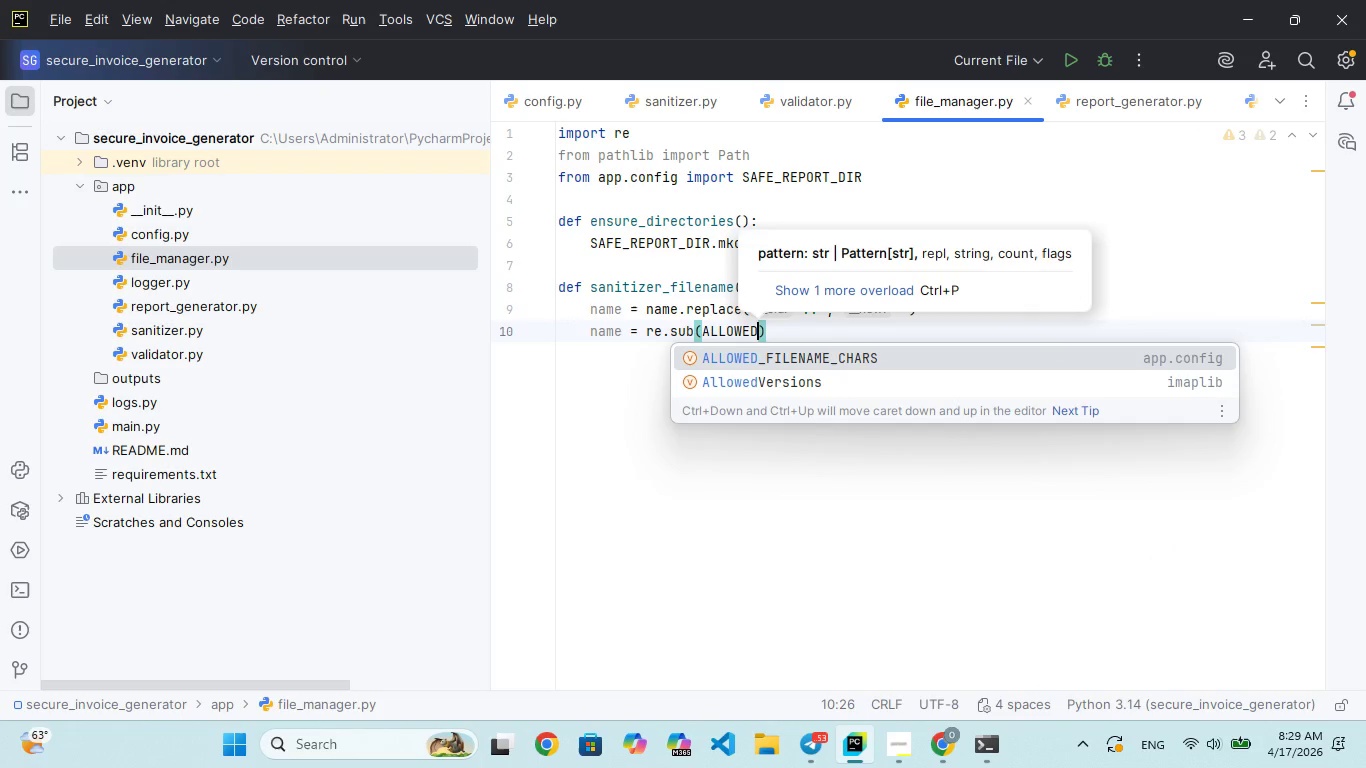 
hold_key(key=U, duration=0.42)
 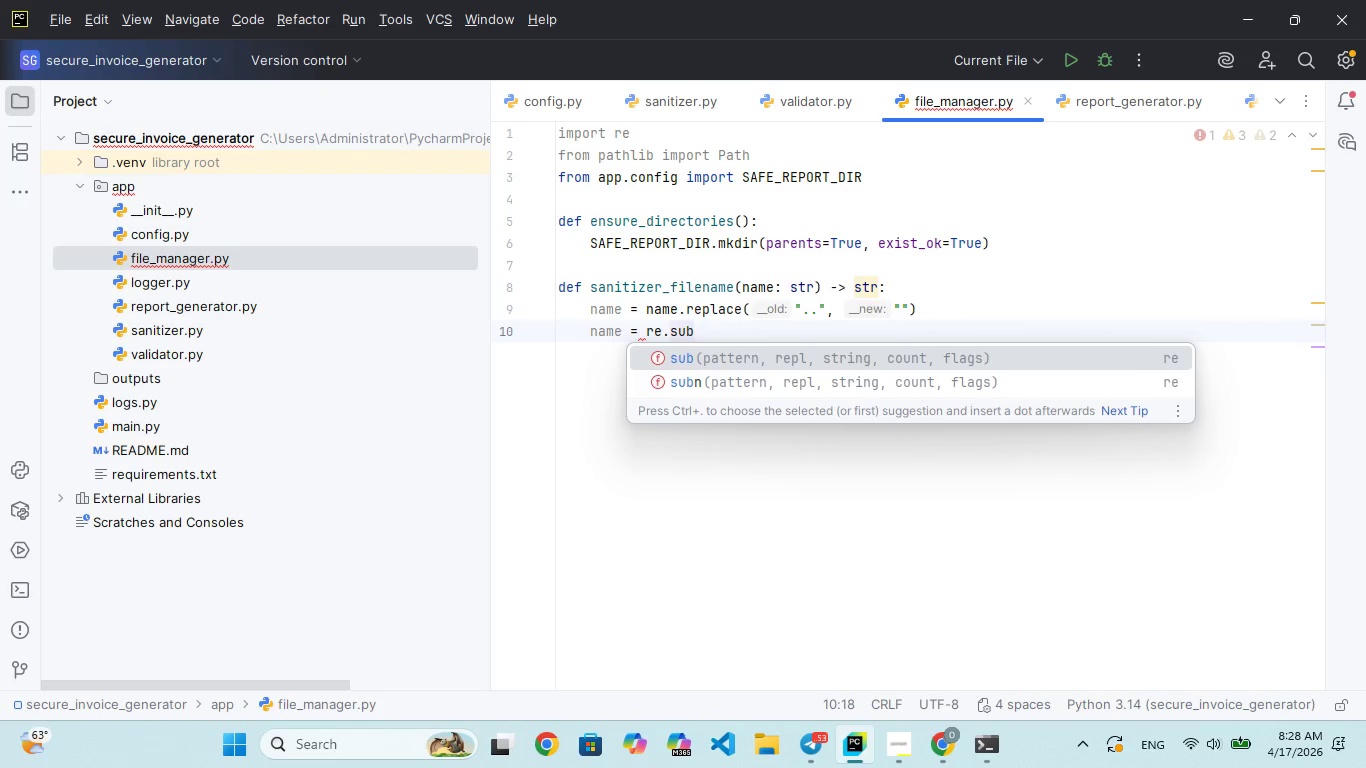 
key(Enter)
 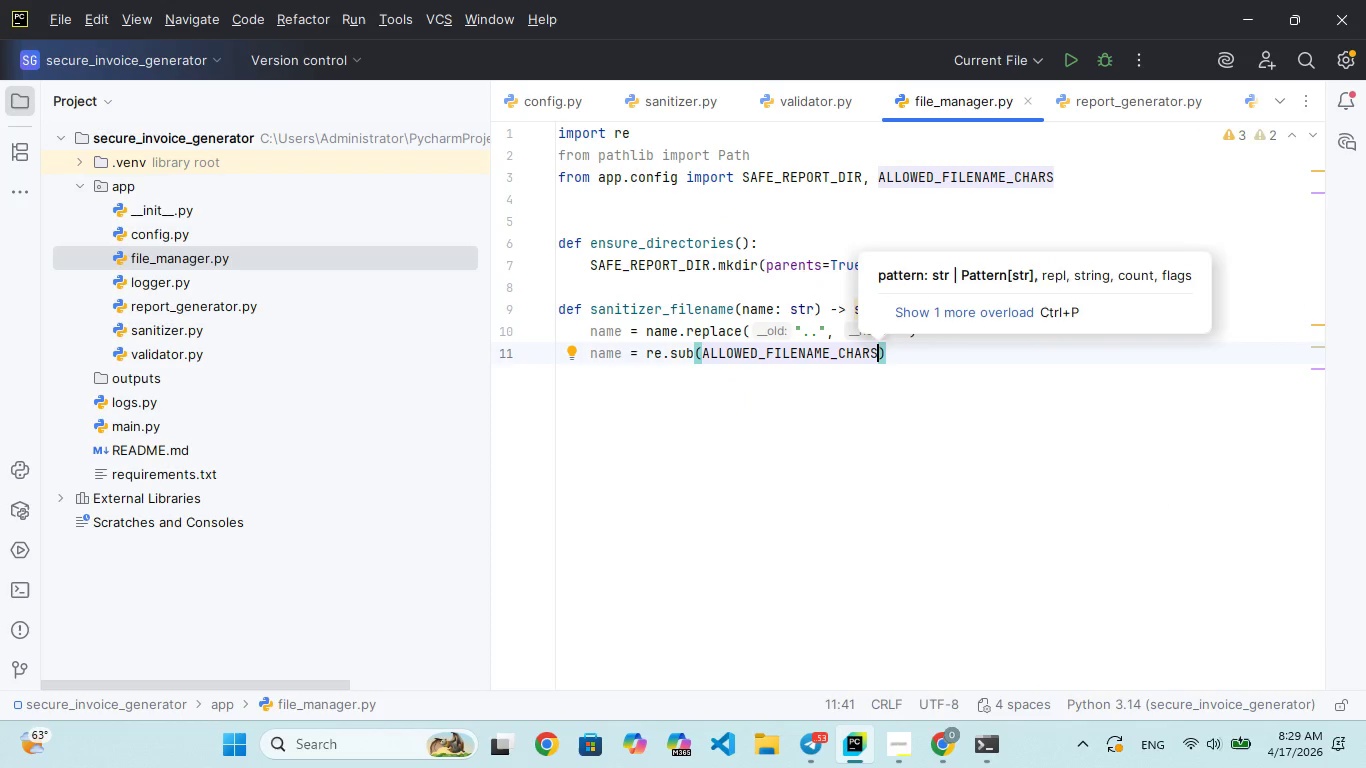 
hold_key(key=Comma, duration=0.34)
 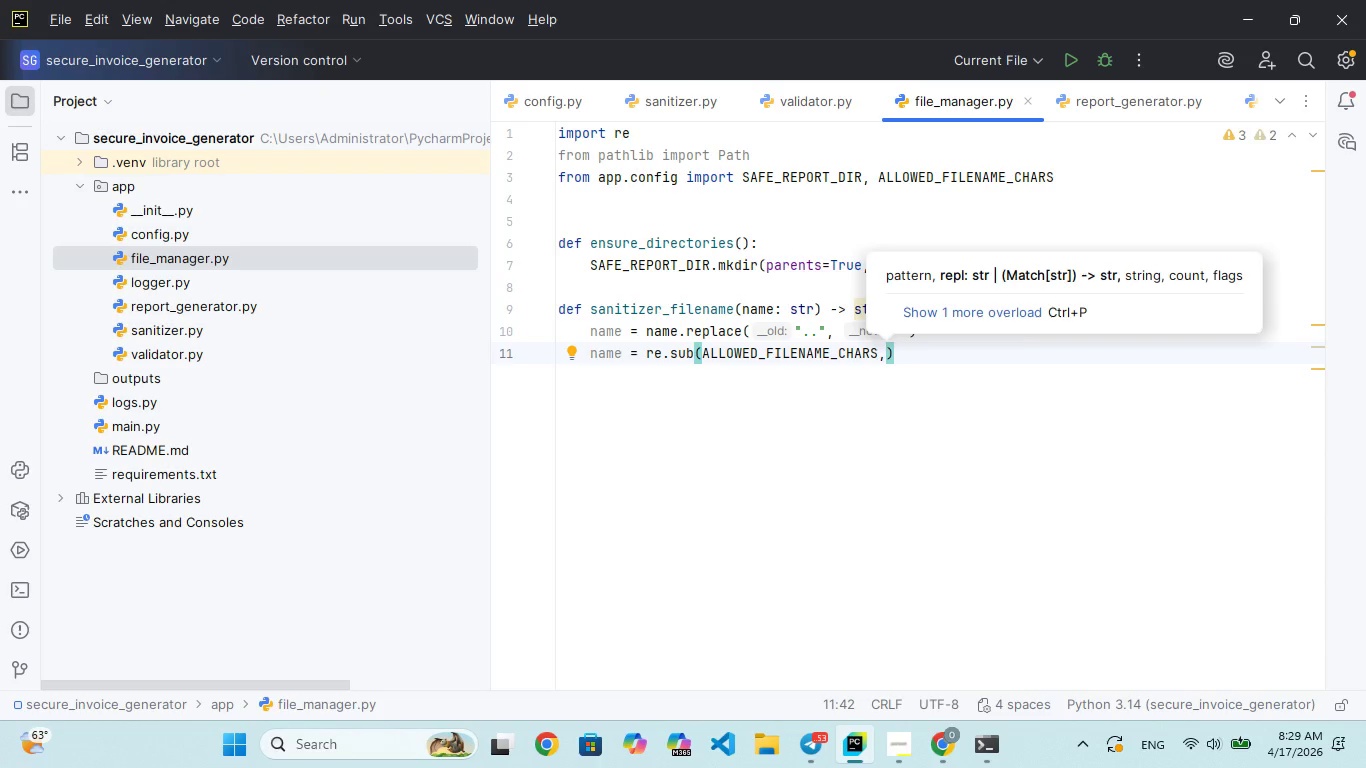 
key(Space)
 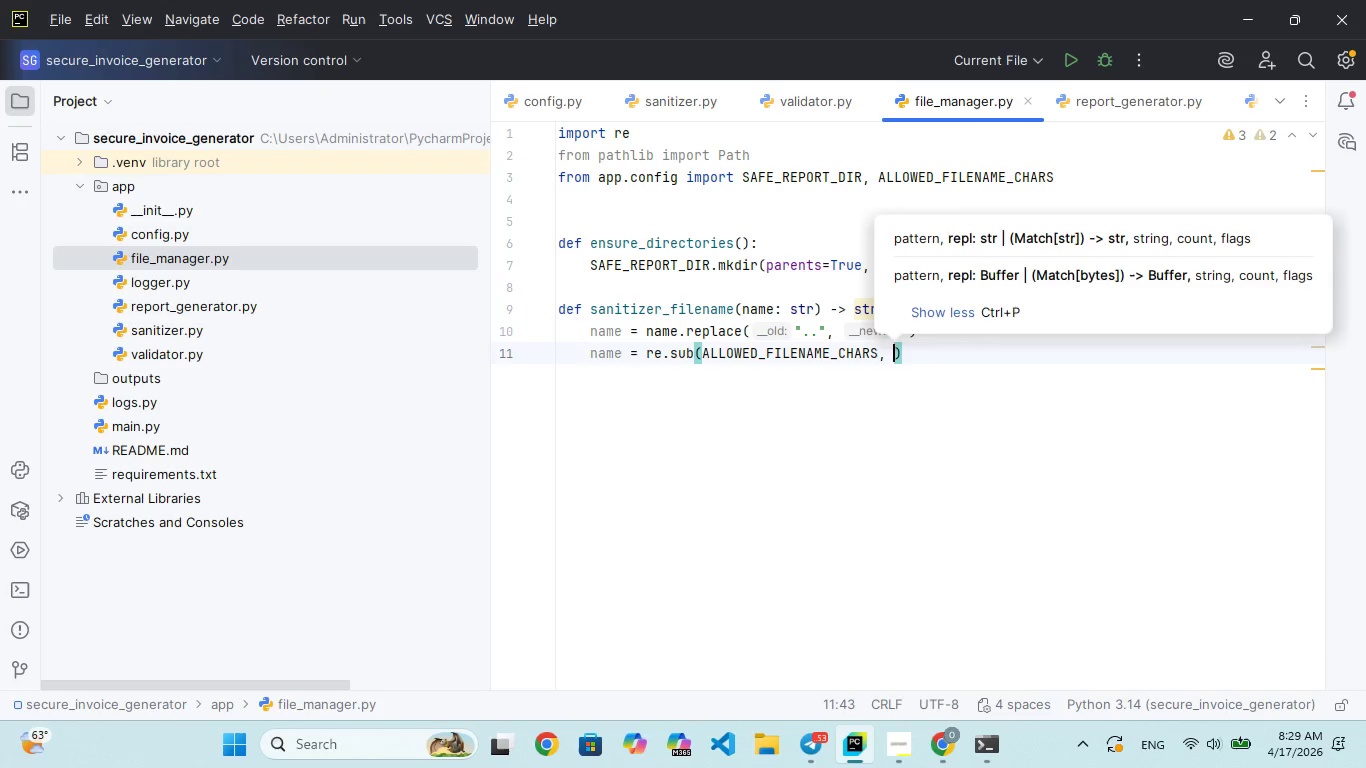 
key(Shift+ShiftRight)
 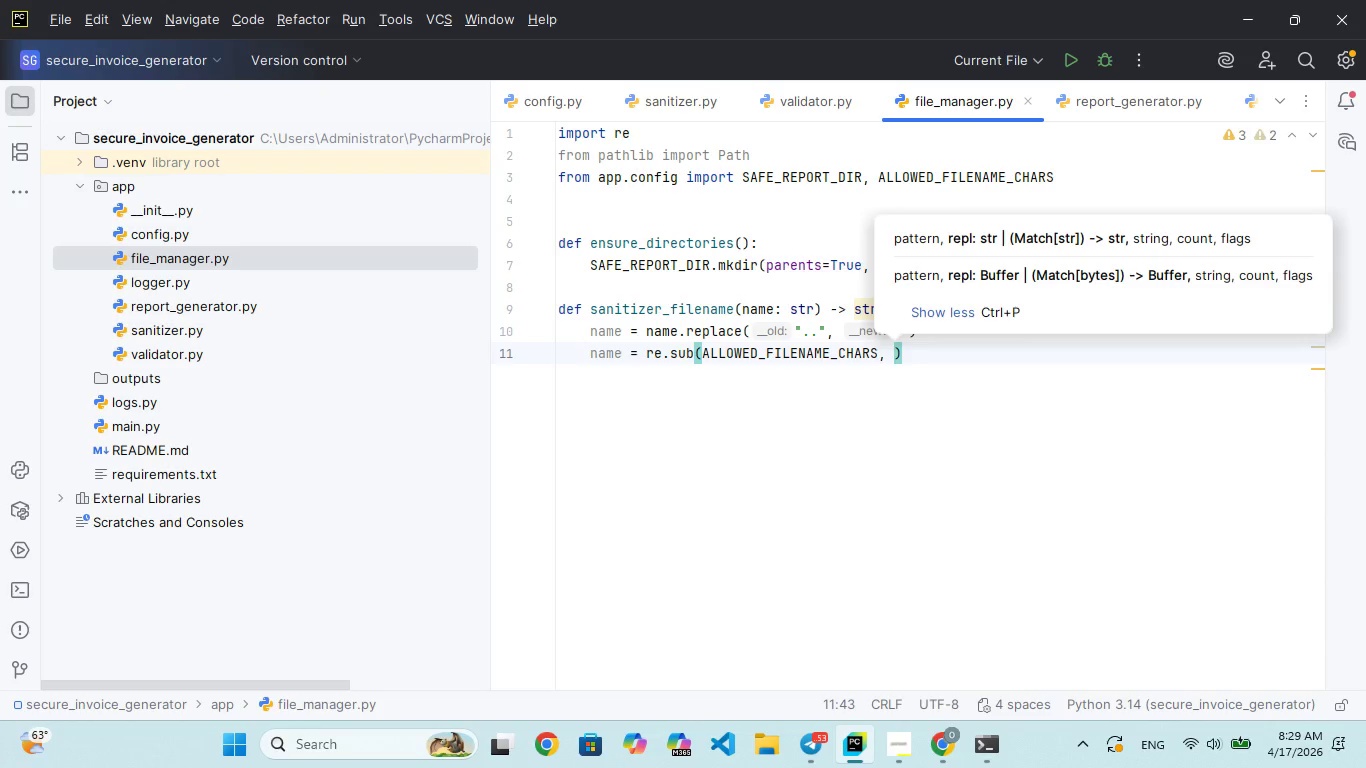 
key(Shift+Quote)
 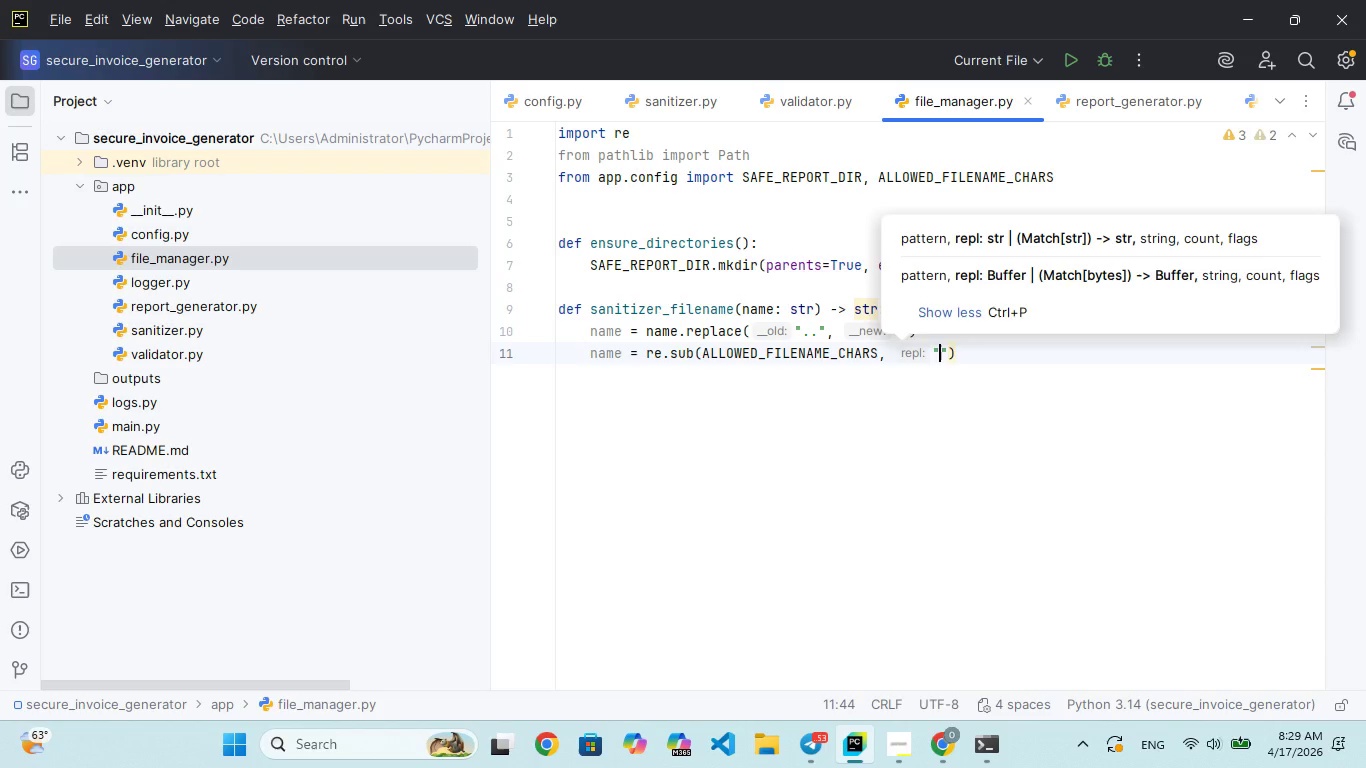 
key(ArrowRight)
 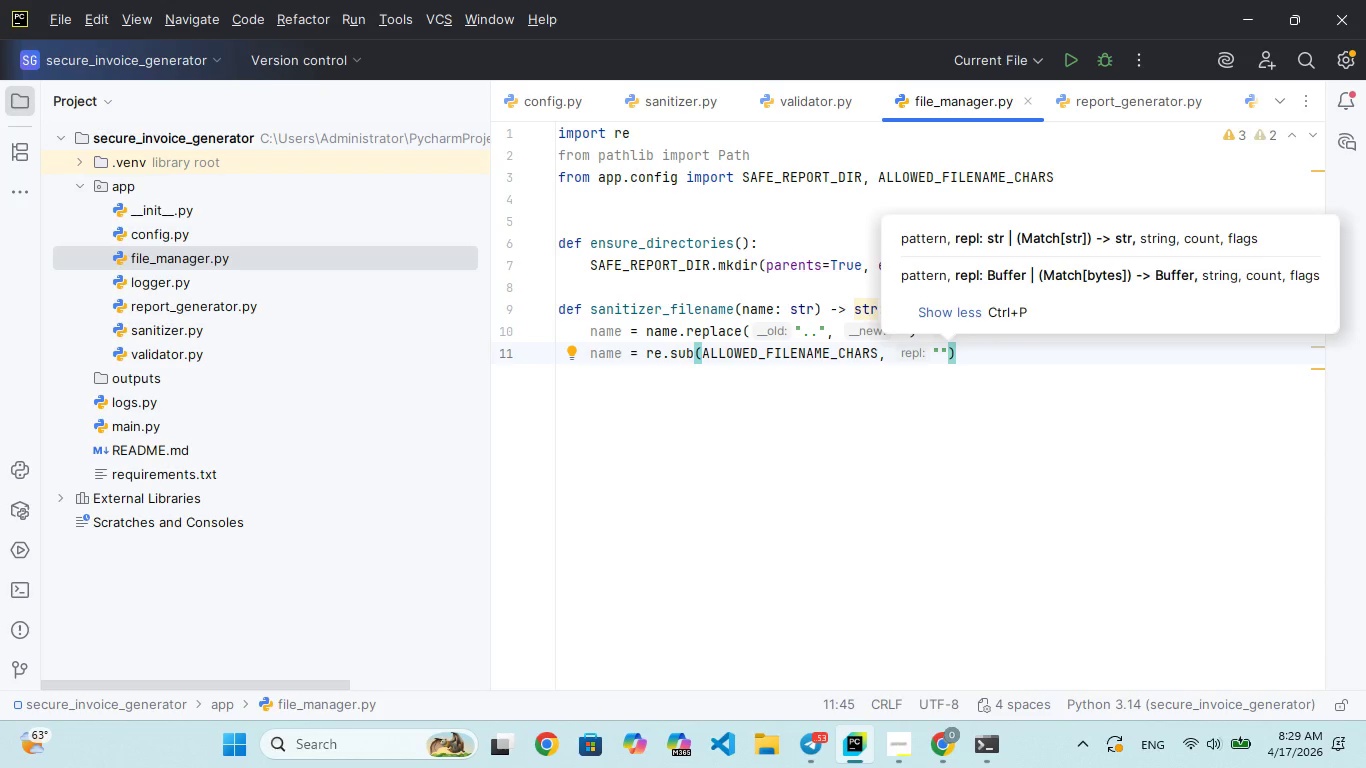 
key(ArrowLeft)
 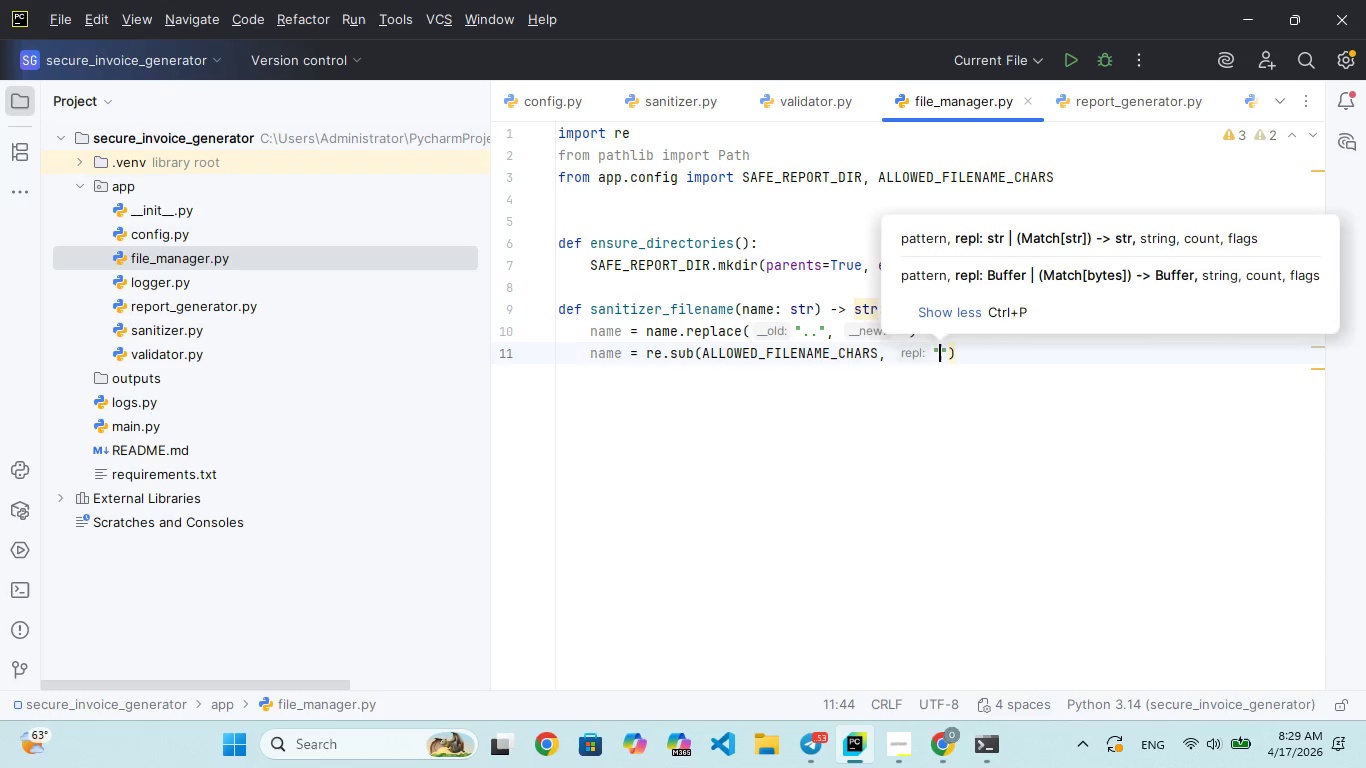 
key(Shift+Minus)
 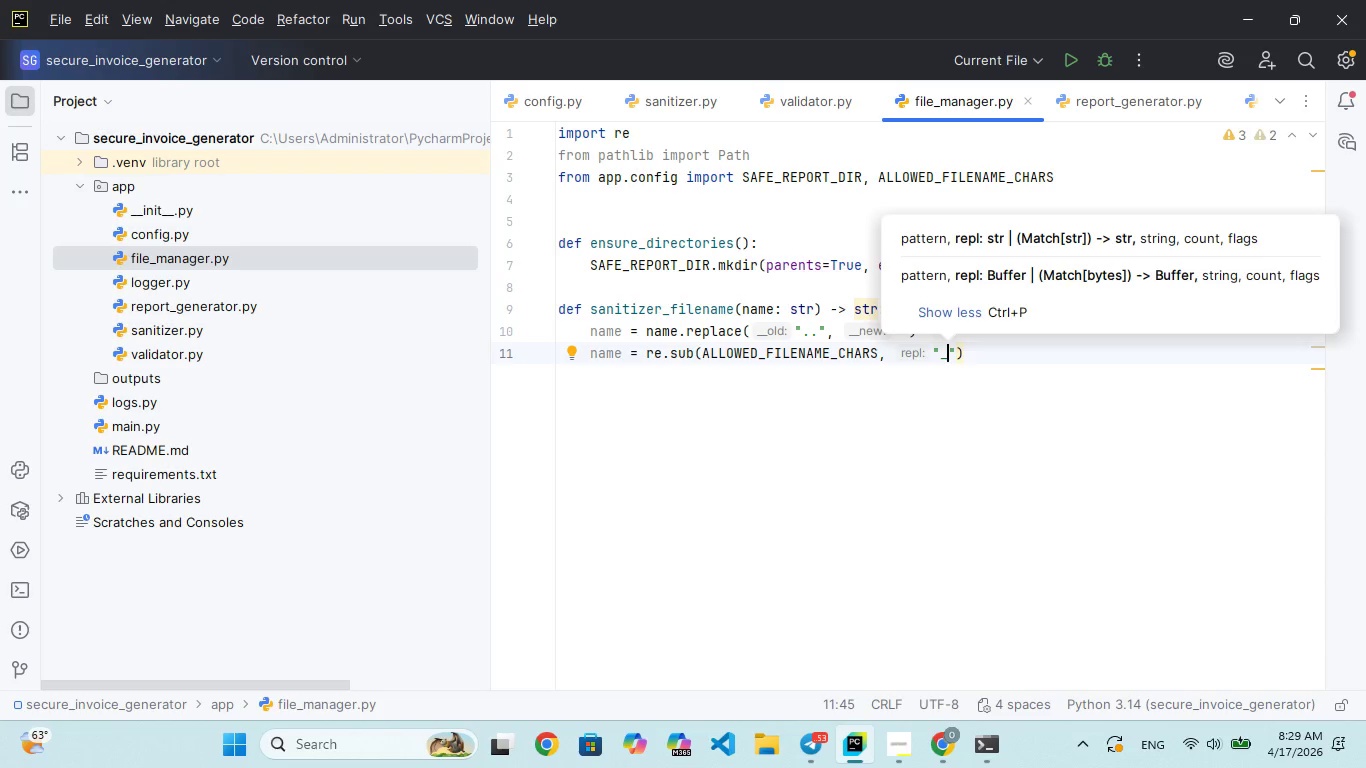 
key(ArrowRight)
 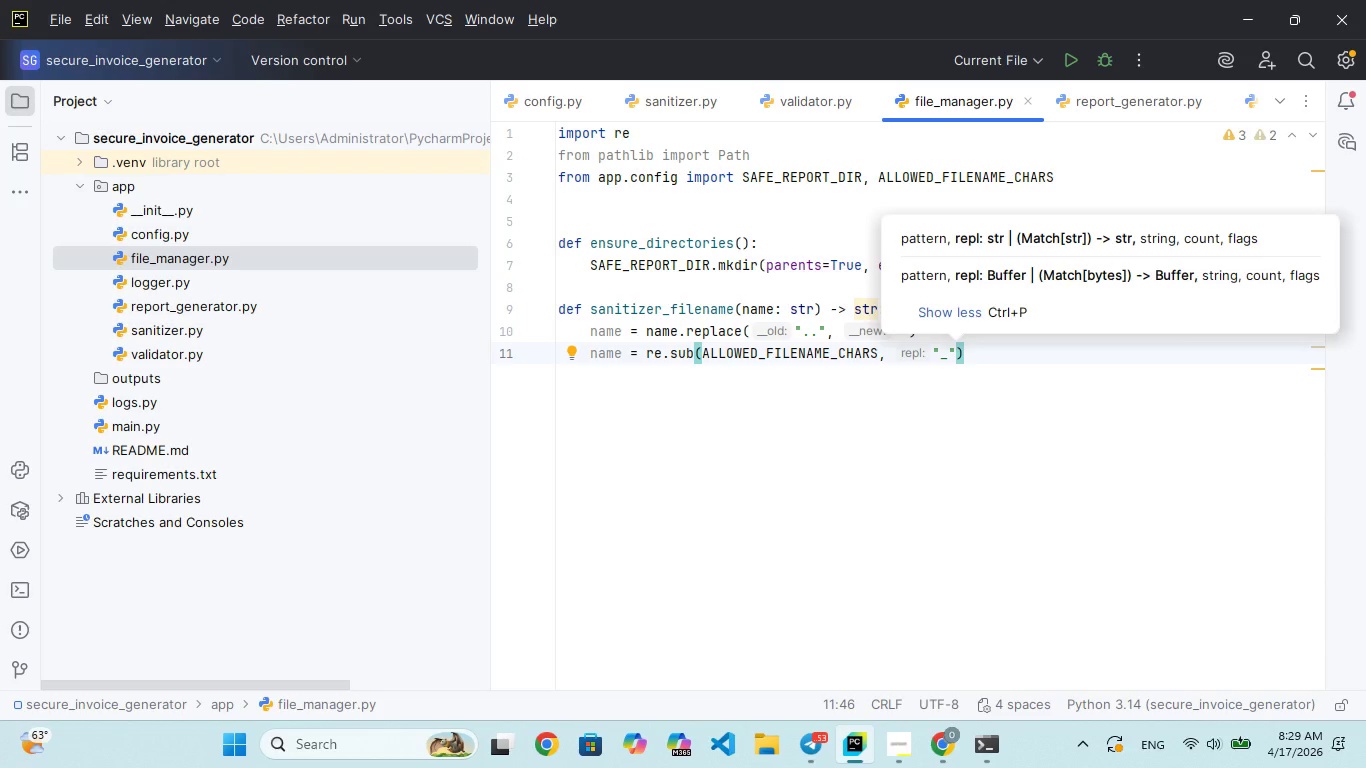 
type(, NA)
key(Backspace)
key(Backspace)
type(name)
 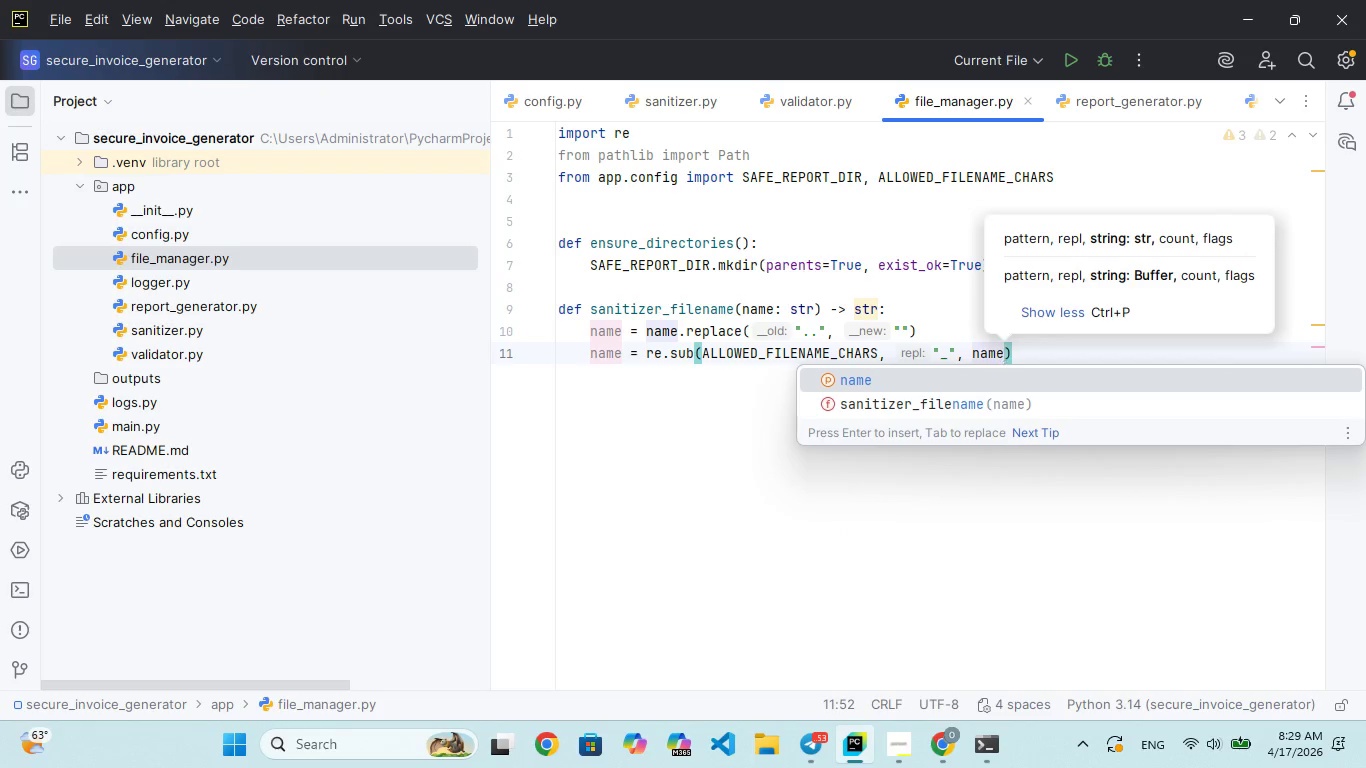 
key(ArrowRight)
 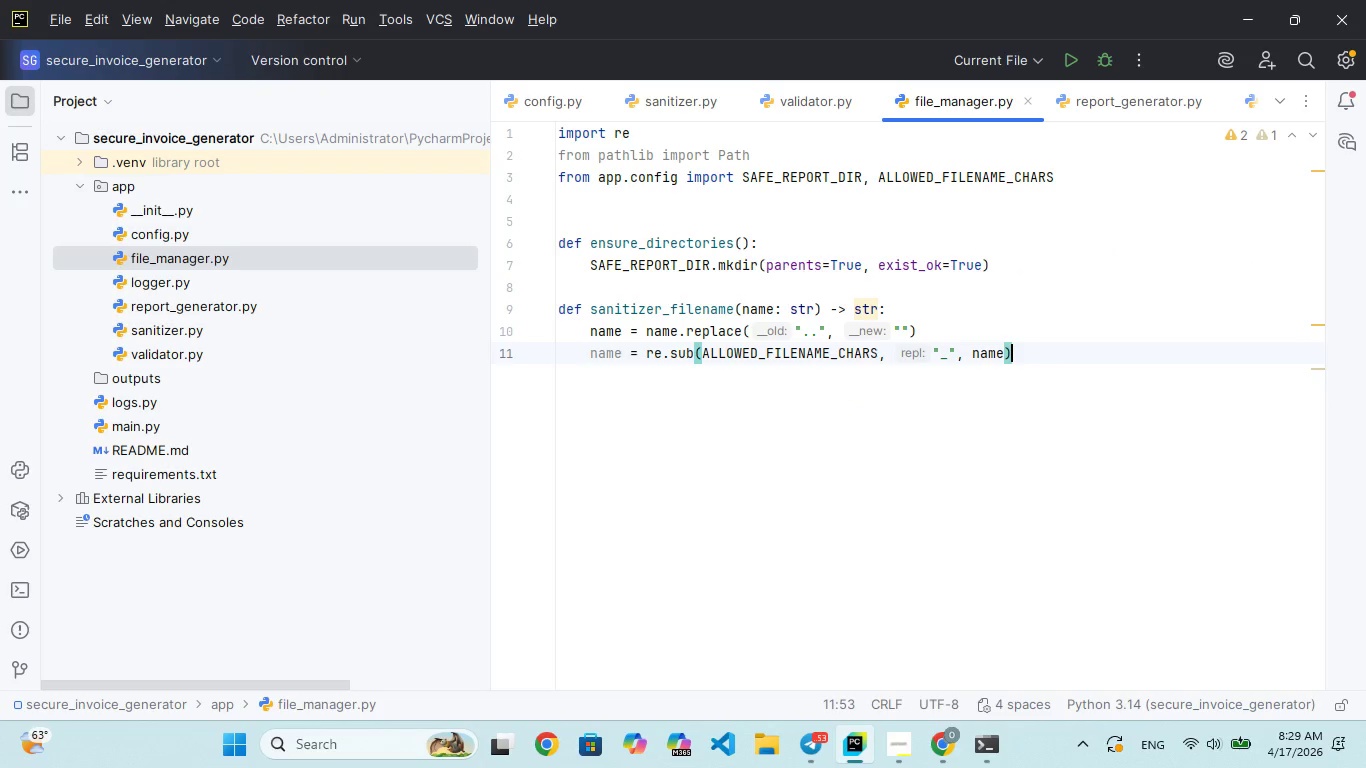 
key(Enter)
 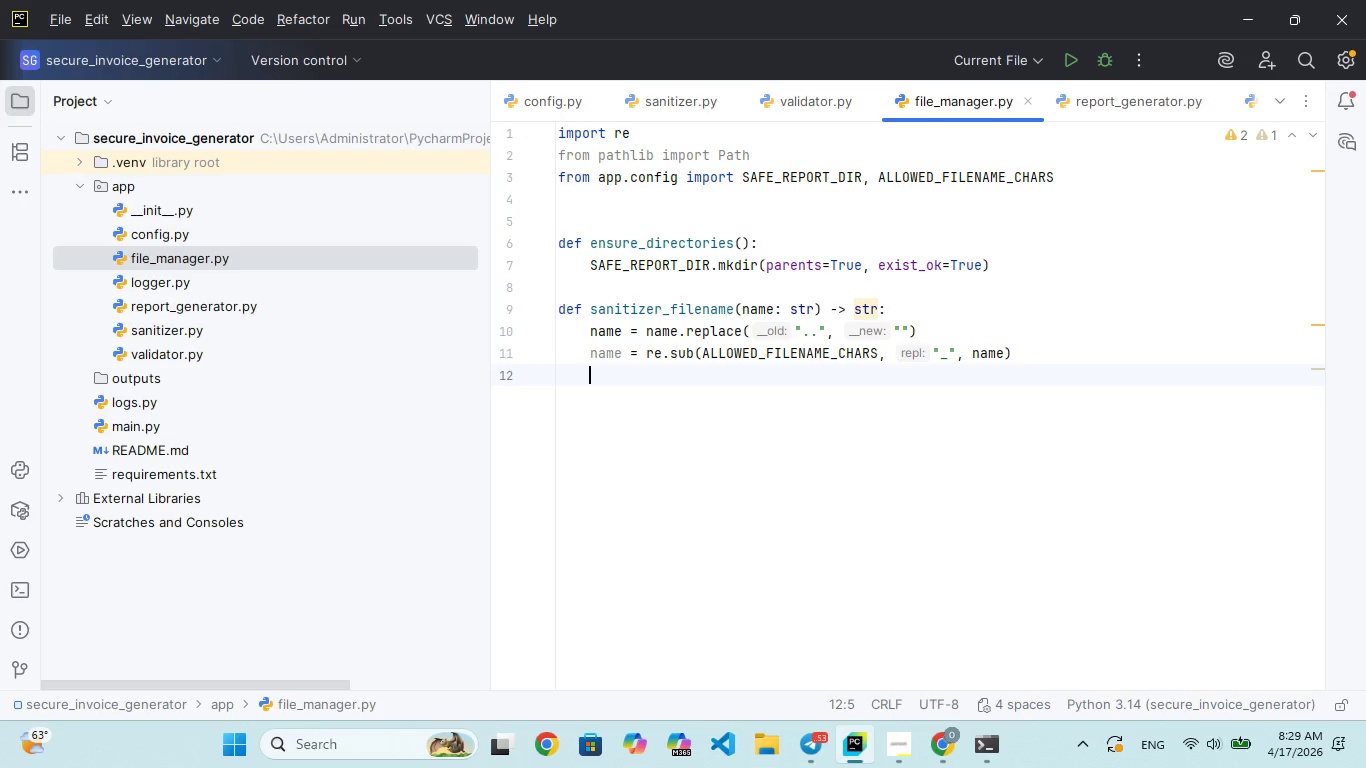 
type(return nae.strip)
 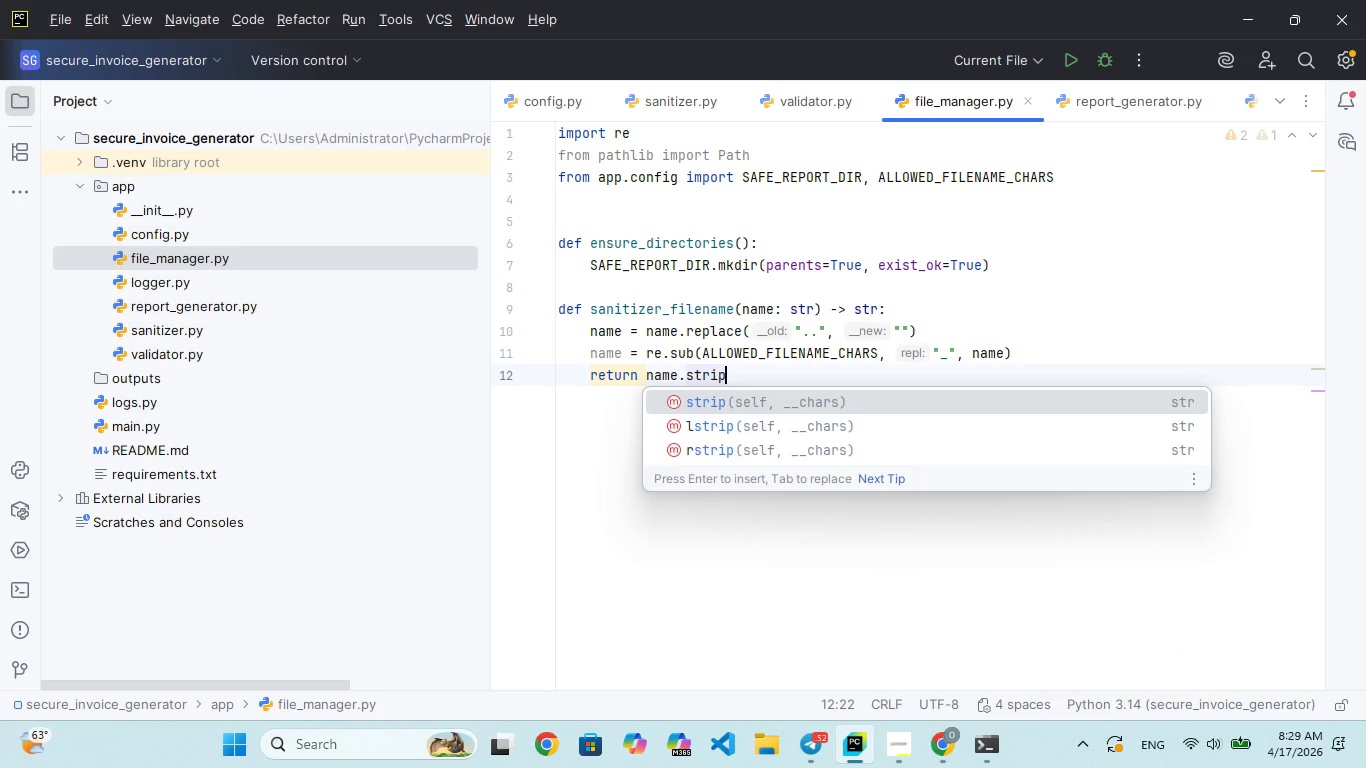 
hold_key(key=M, duration=0.38)
 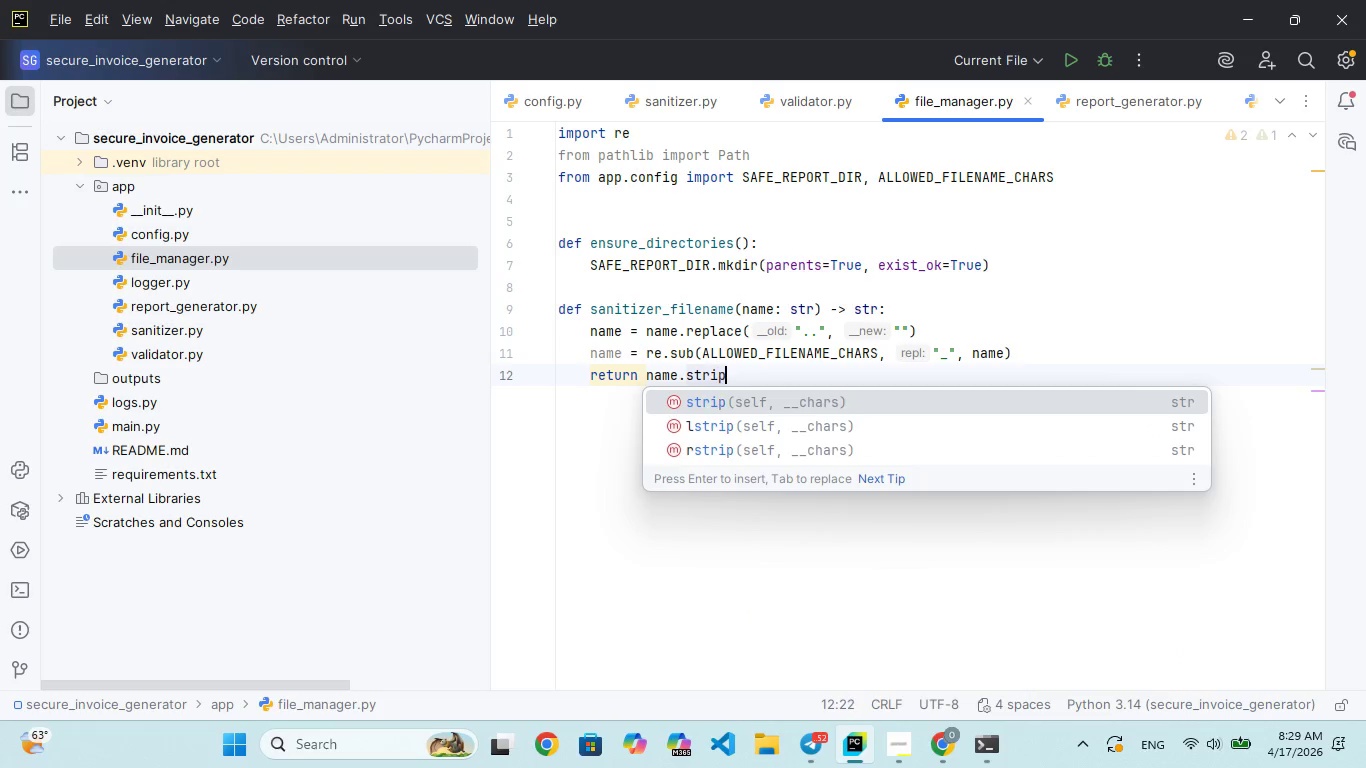 
key(Enter)
 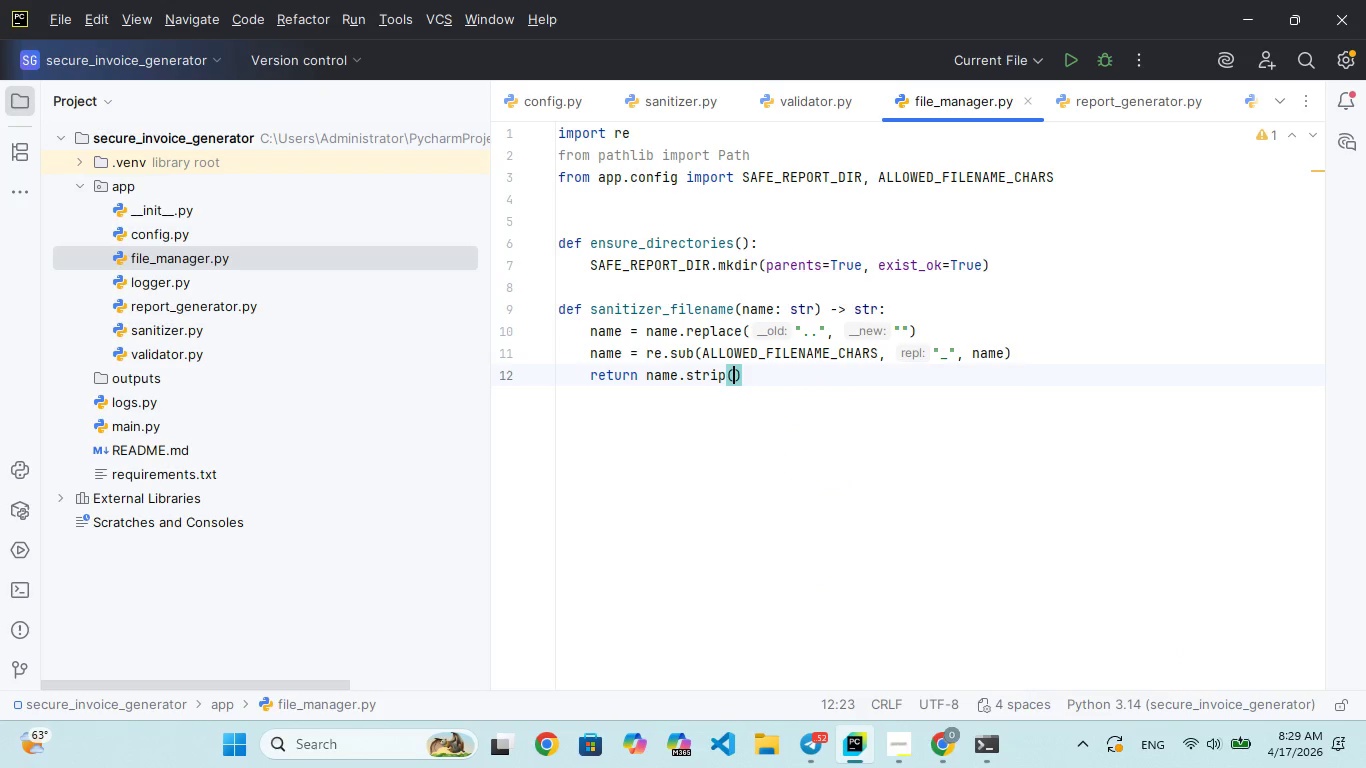 
key(Shift+ShiftRight)
 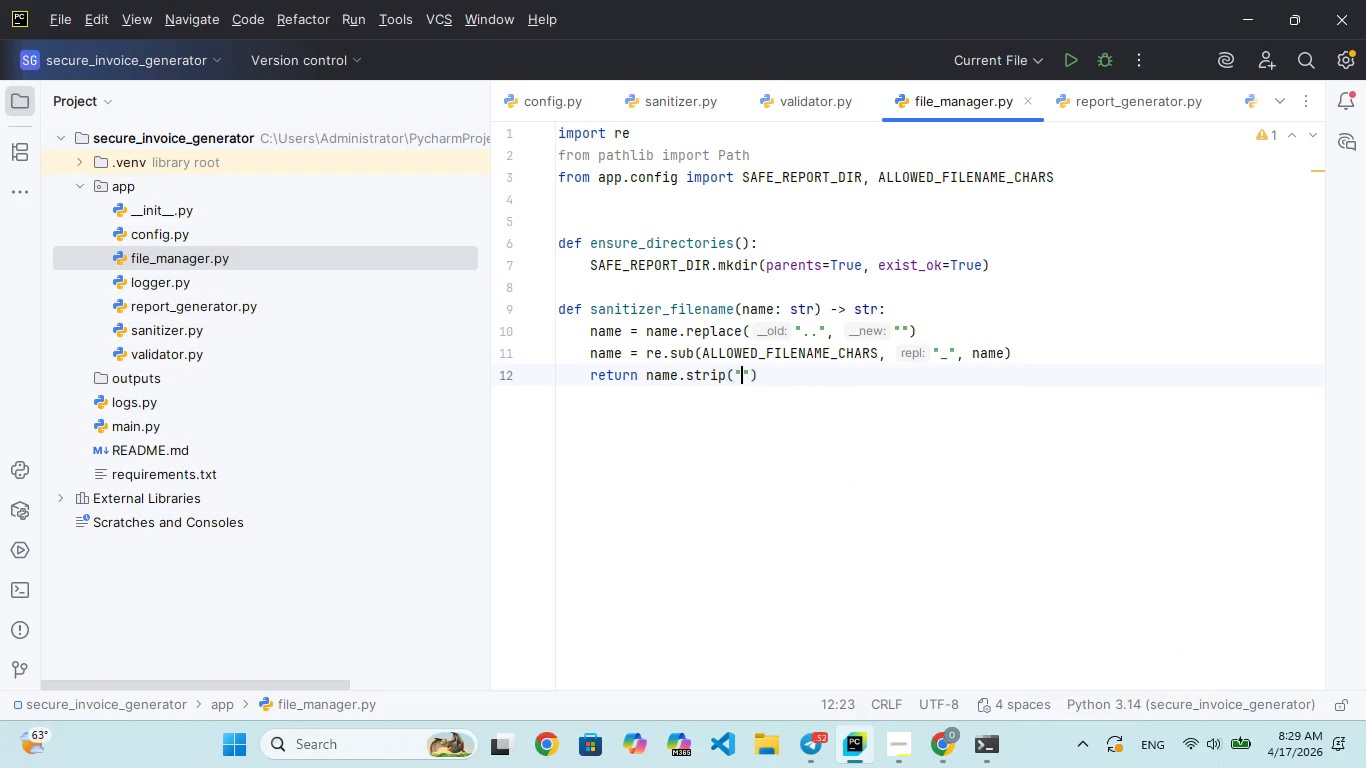 
key(Shift+Quote)
 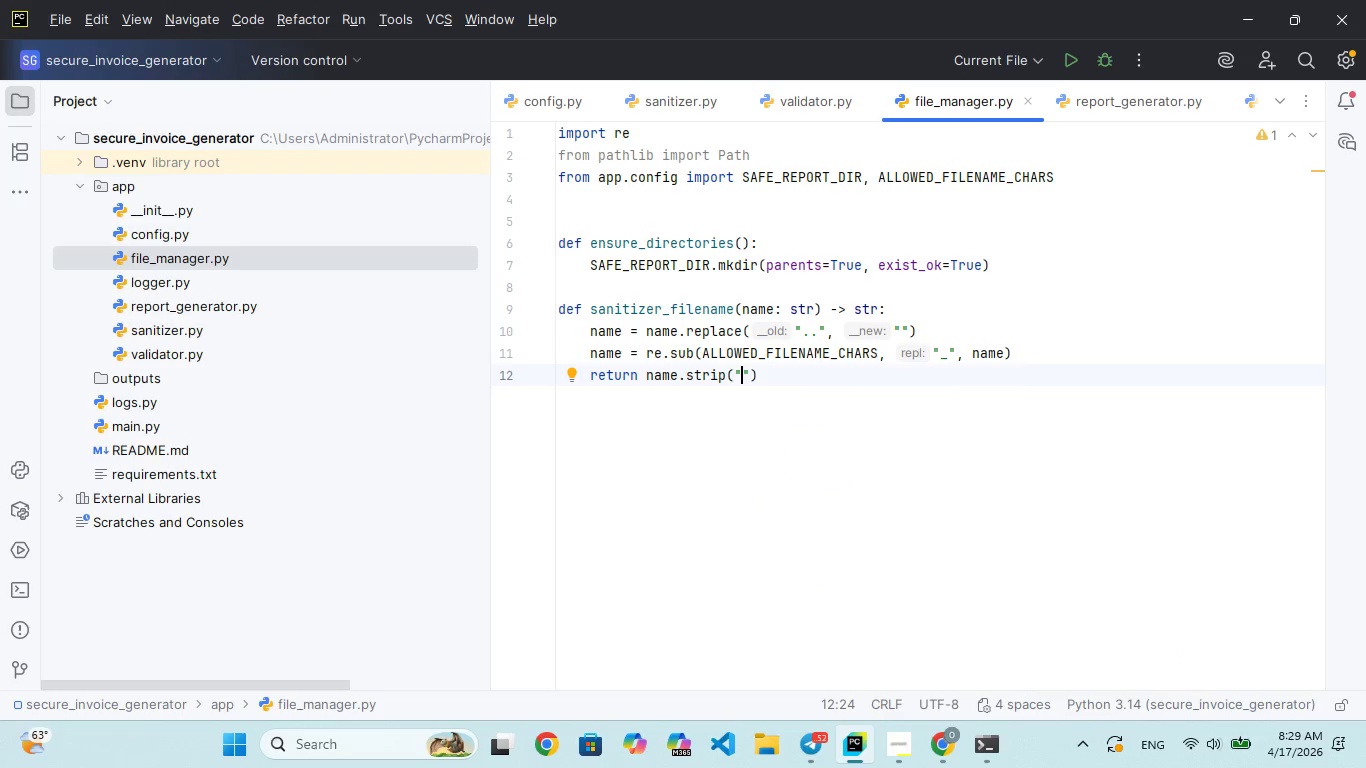 
key(Shift+Minus)
 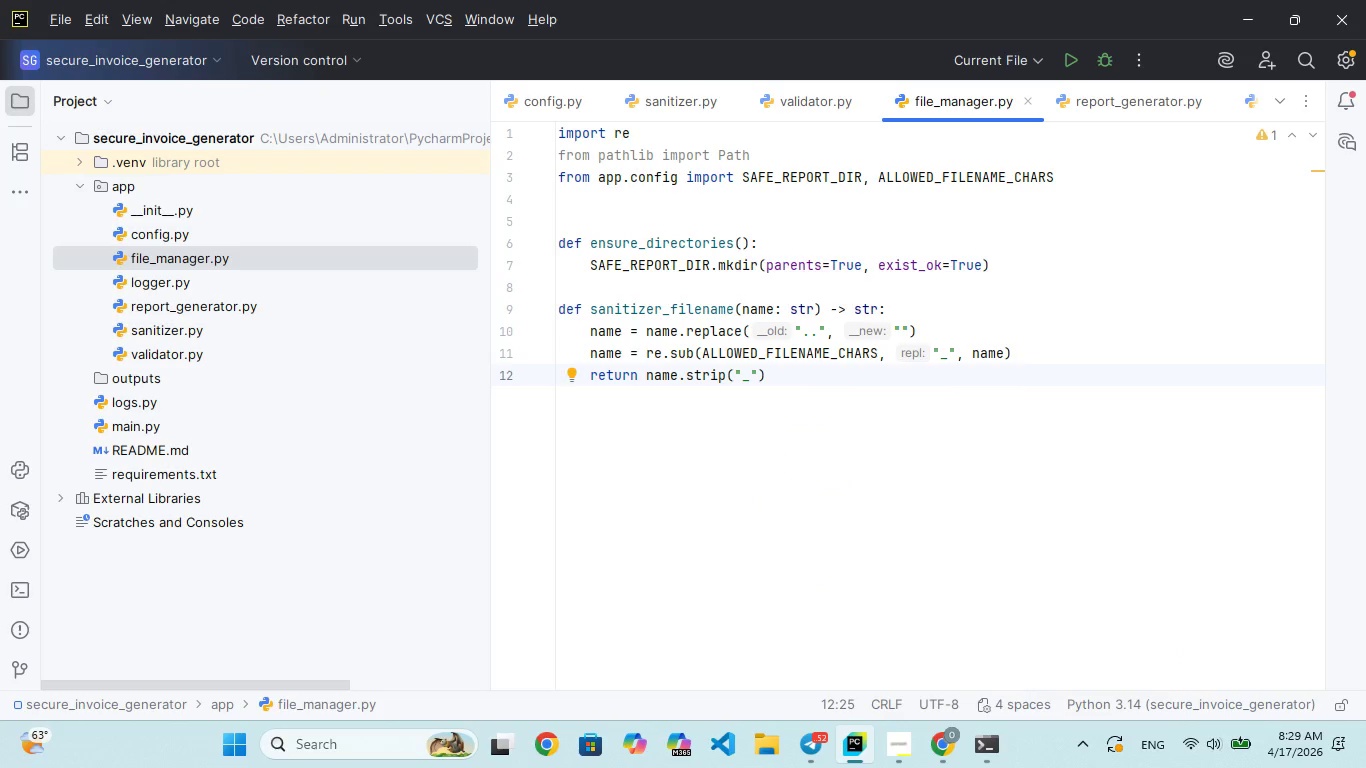 
key(ArrowRight)
 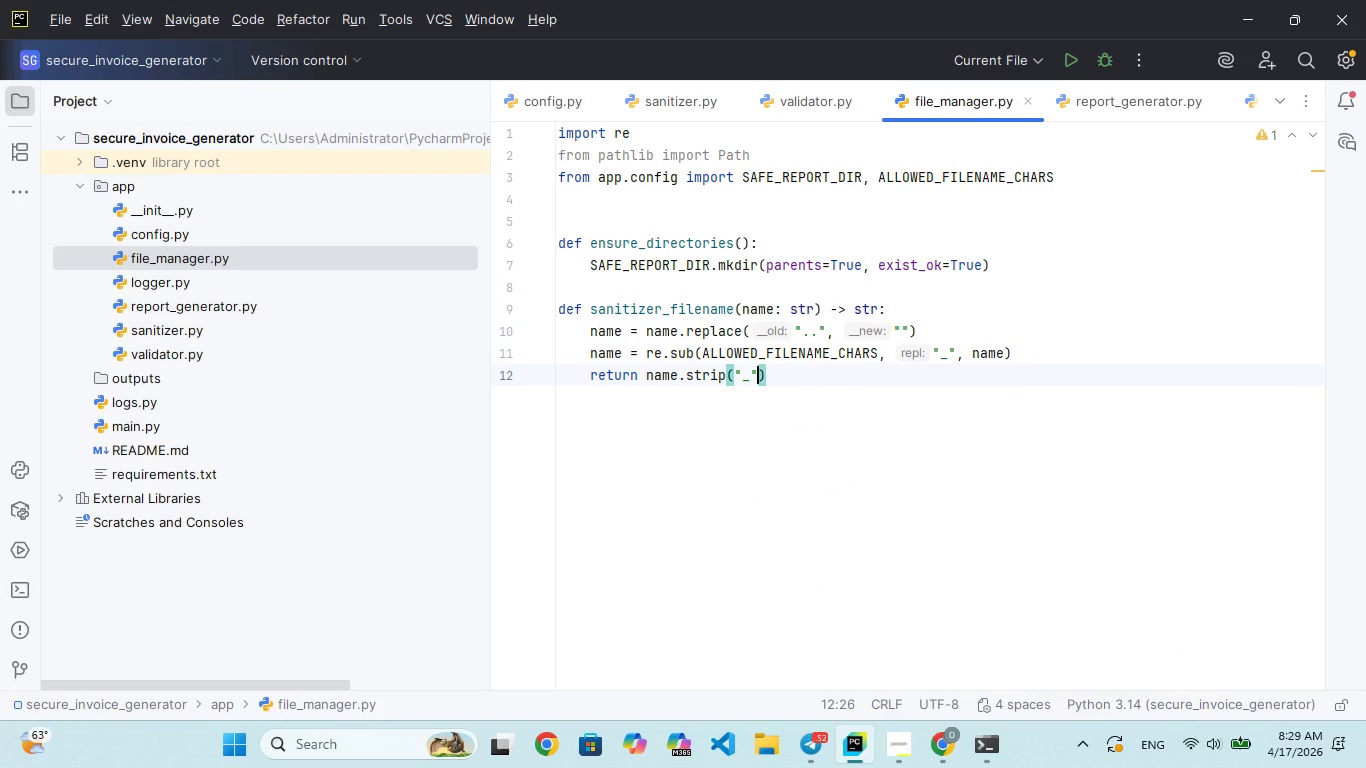 
key(ArrowRight)
 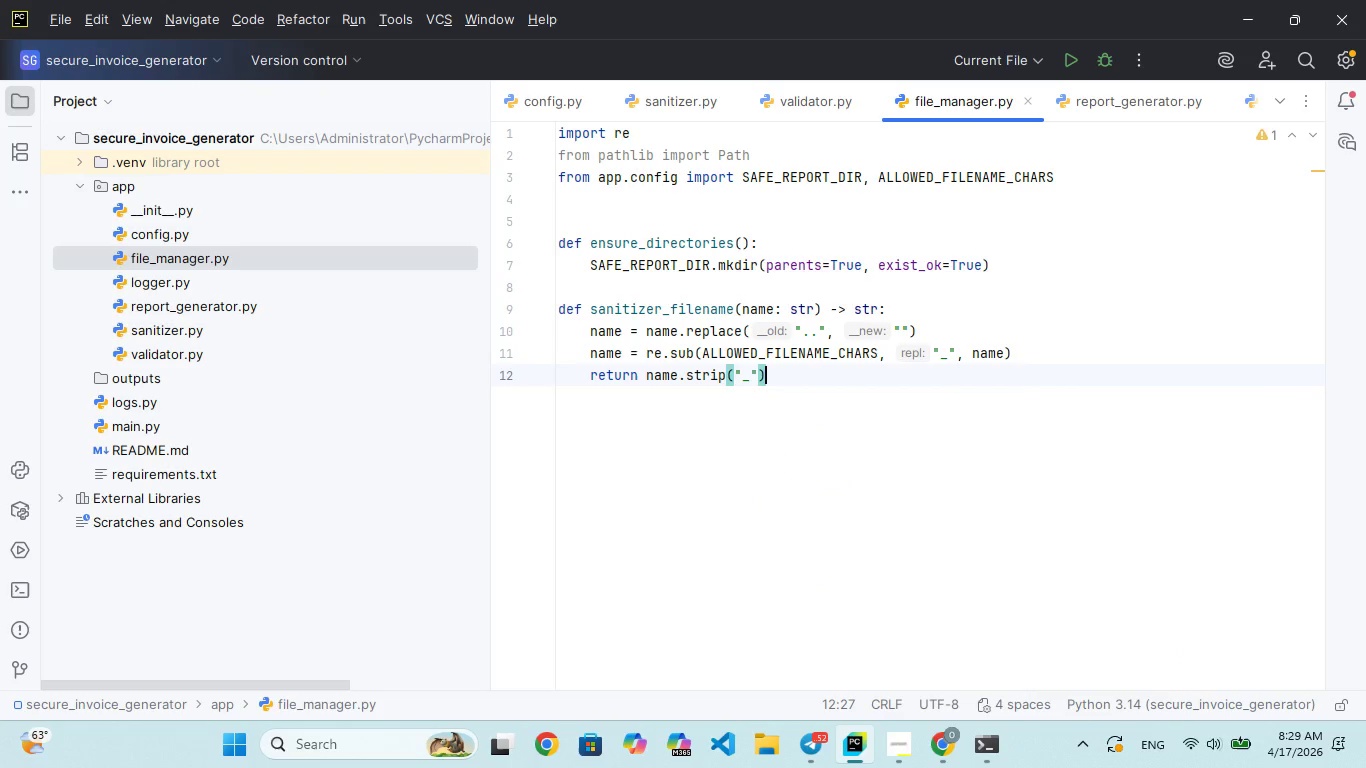 
key(Enter)
 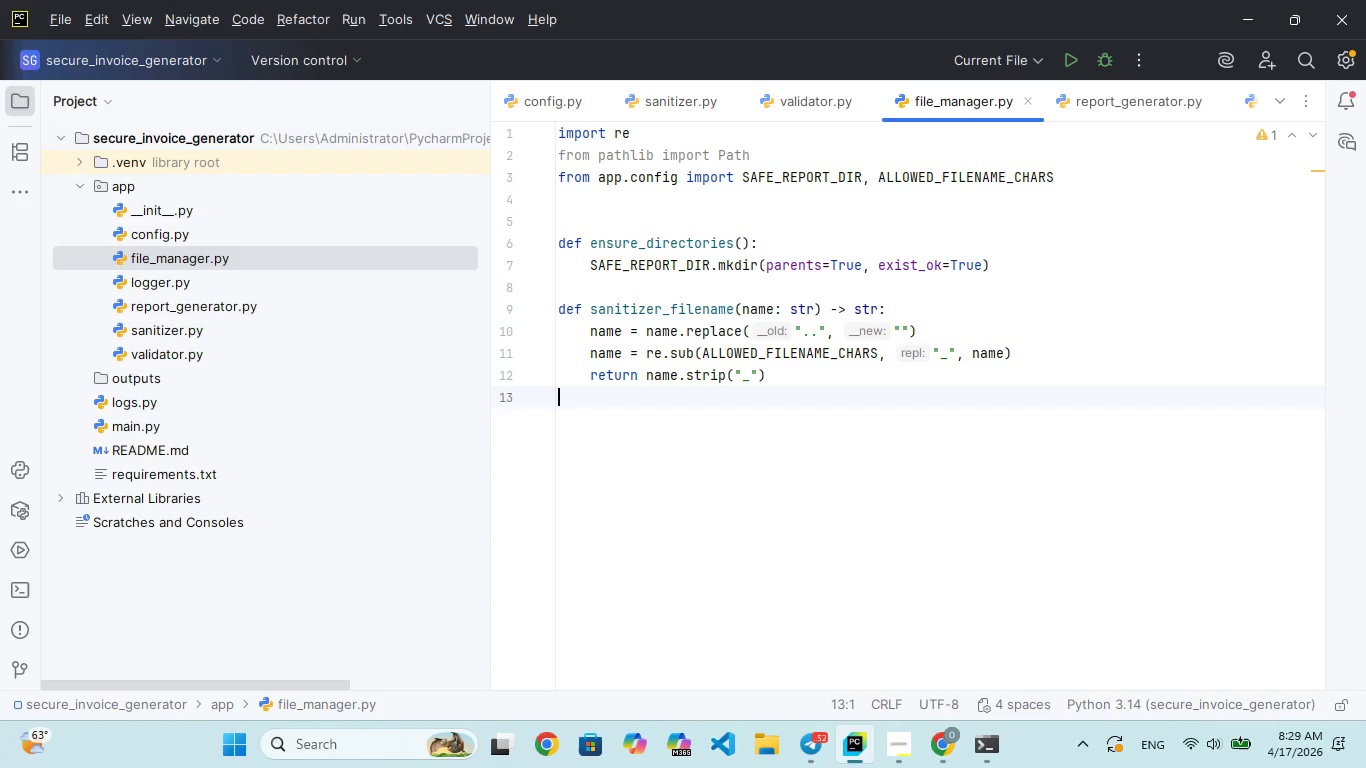 
key(Enter)
 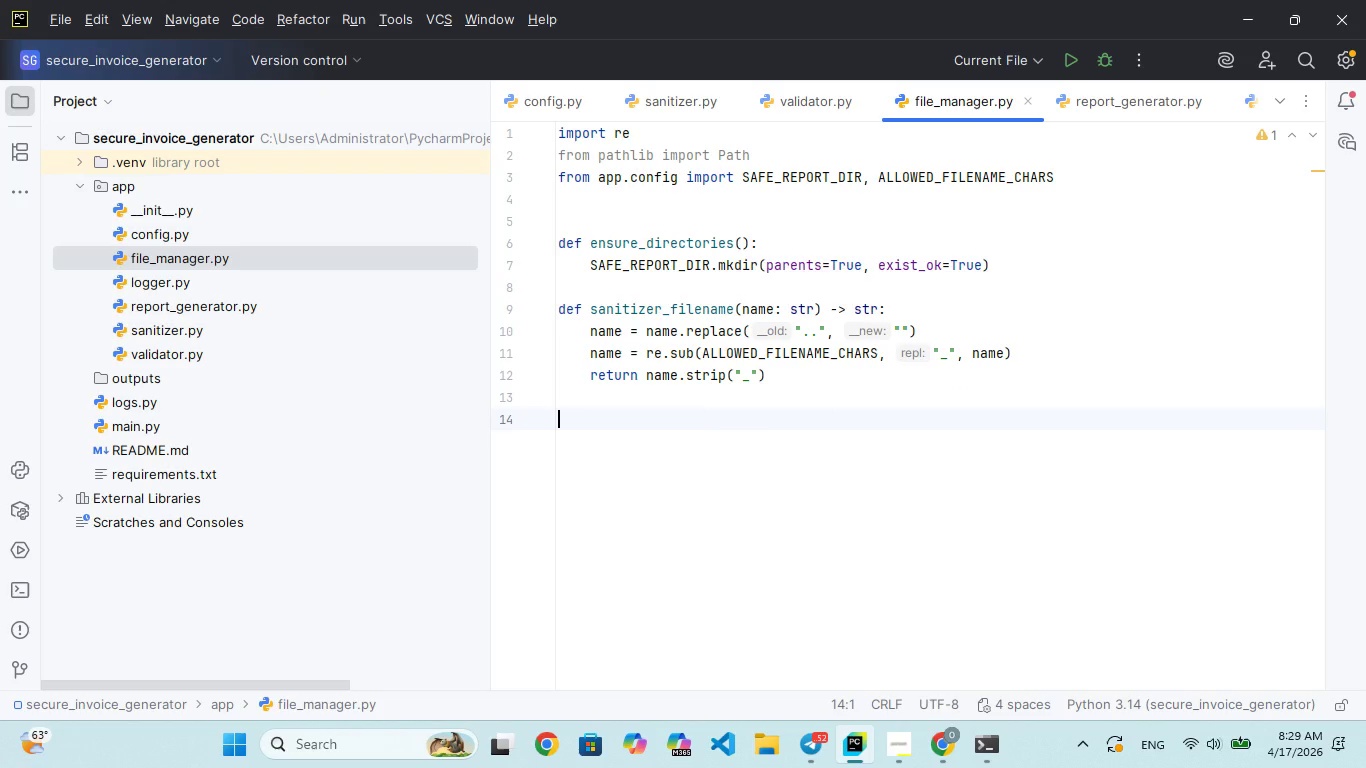 
type(def et_safe)
 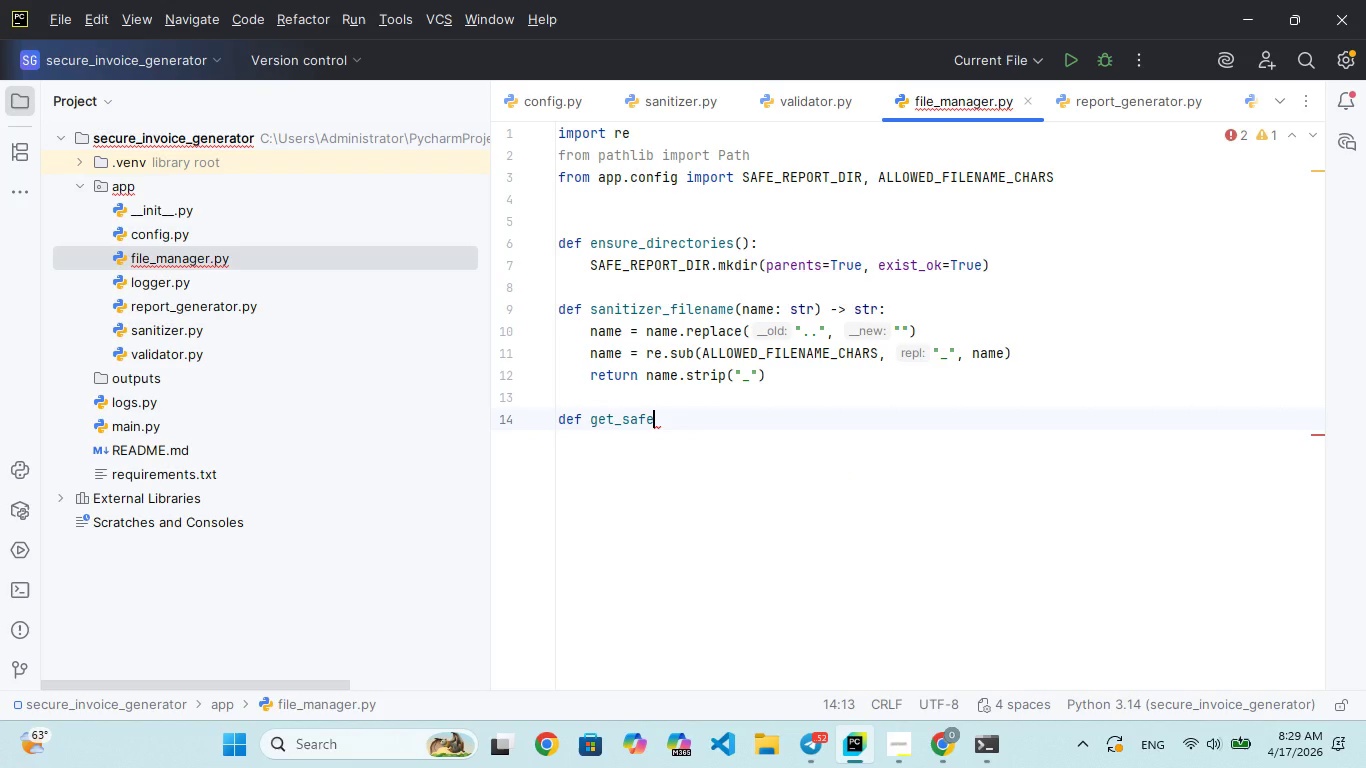 
hold_key(key=G, duration=0.31)
 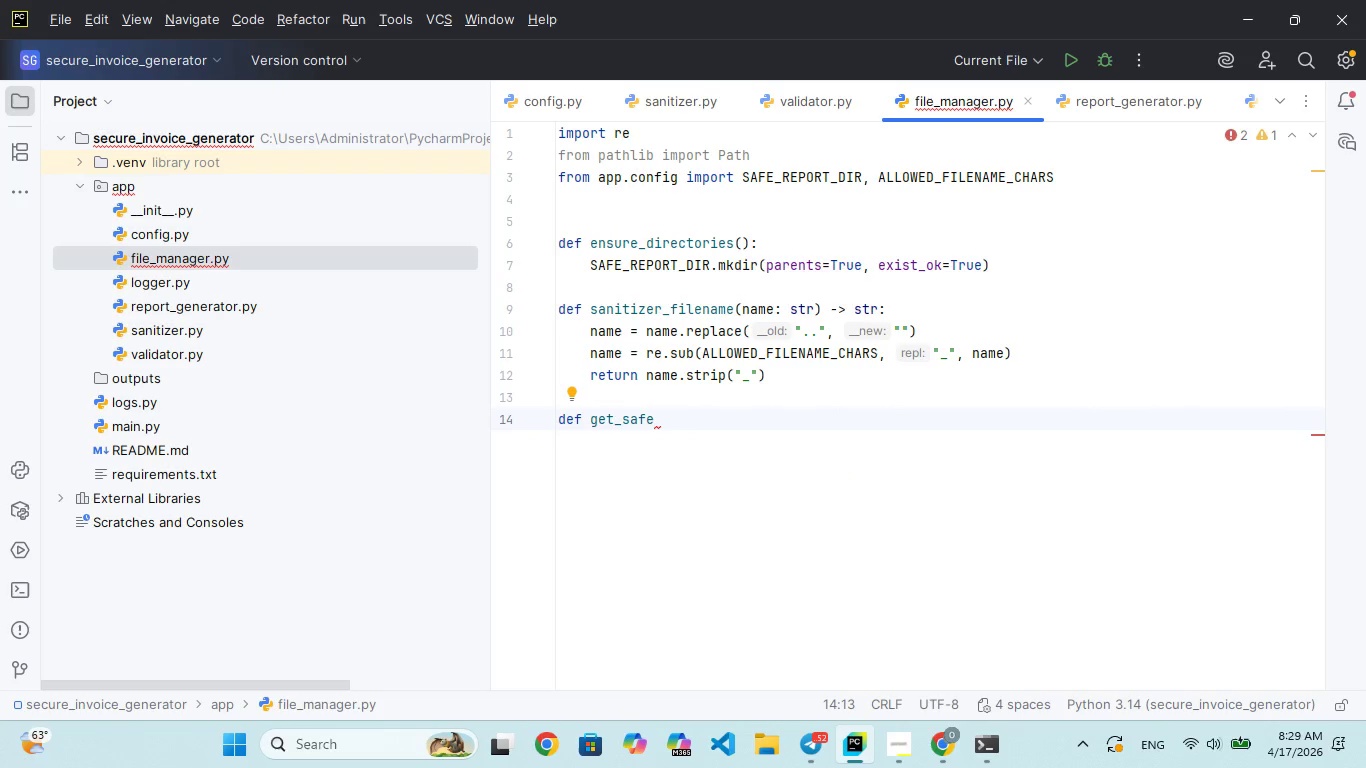 
key(Enter)
 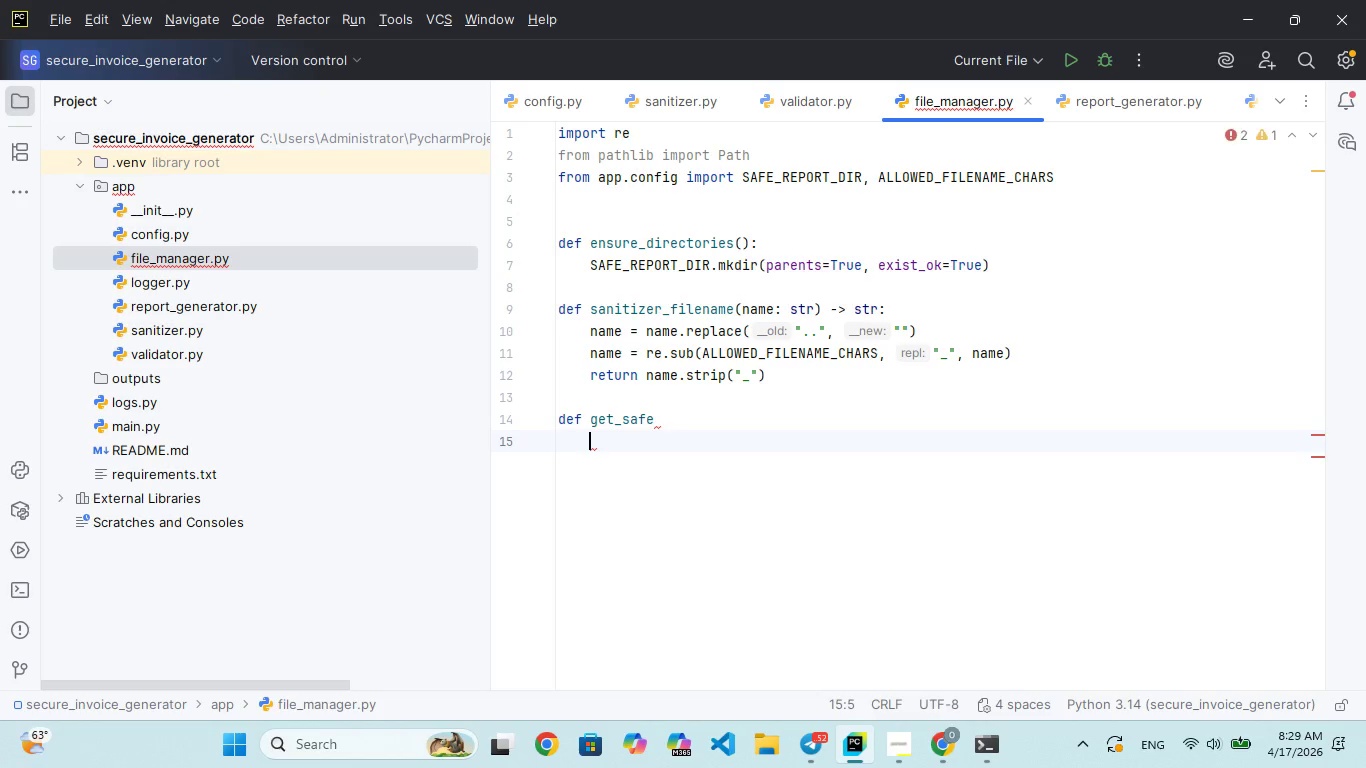 
key(Backspace)
key(Backspace)
type(_file)
 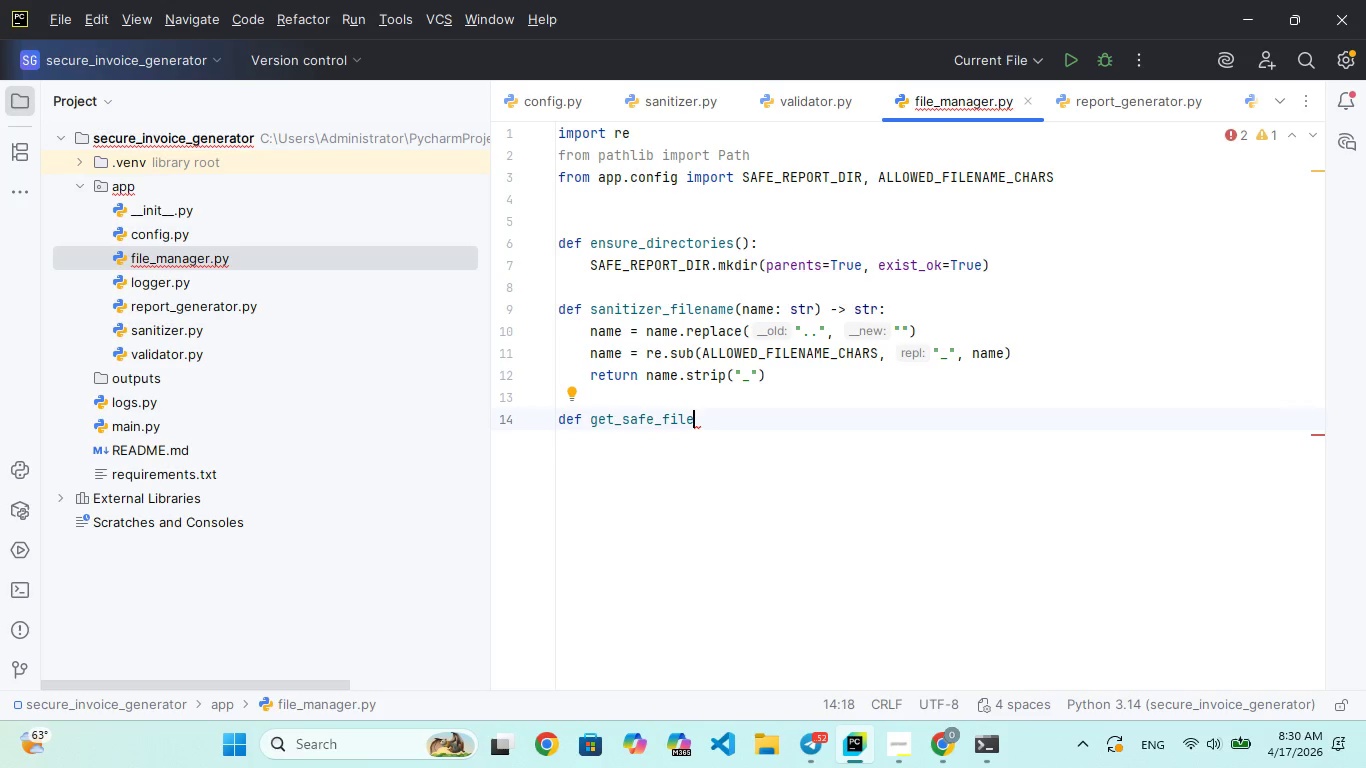 
type(nae)
 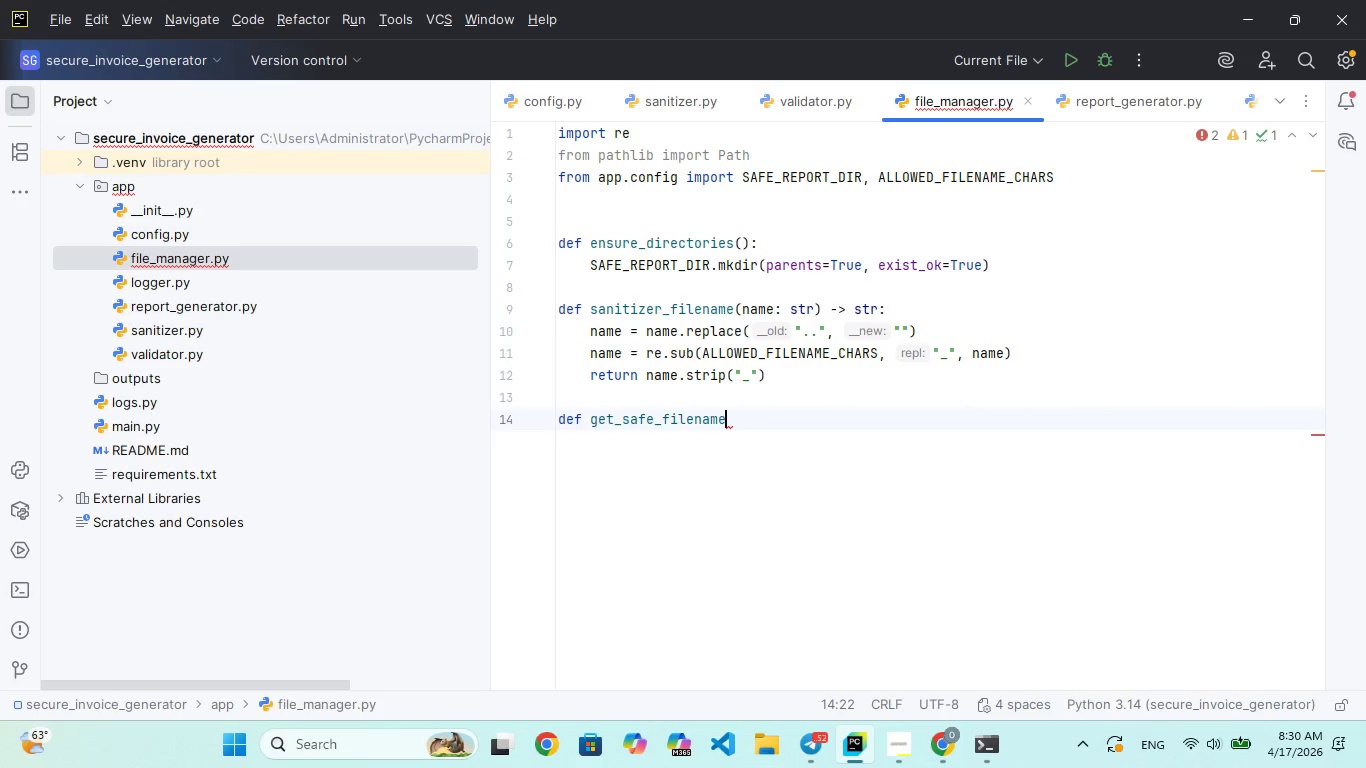 
hold_key(key=M, duration=0.41)
 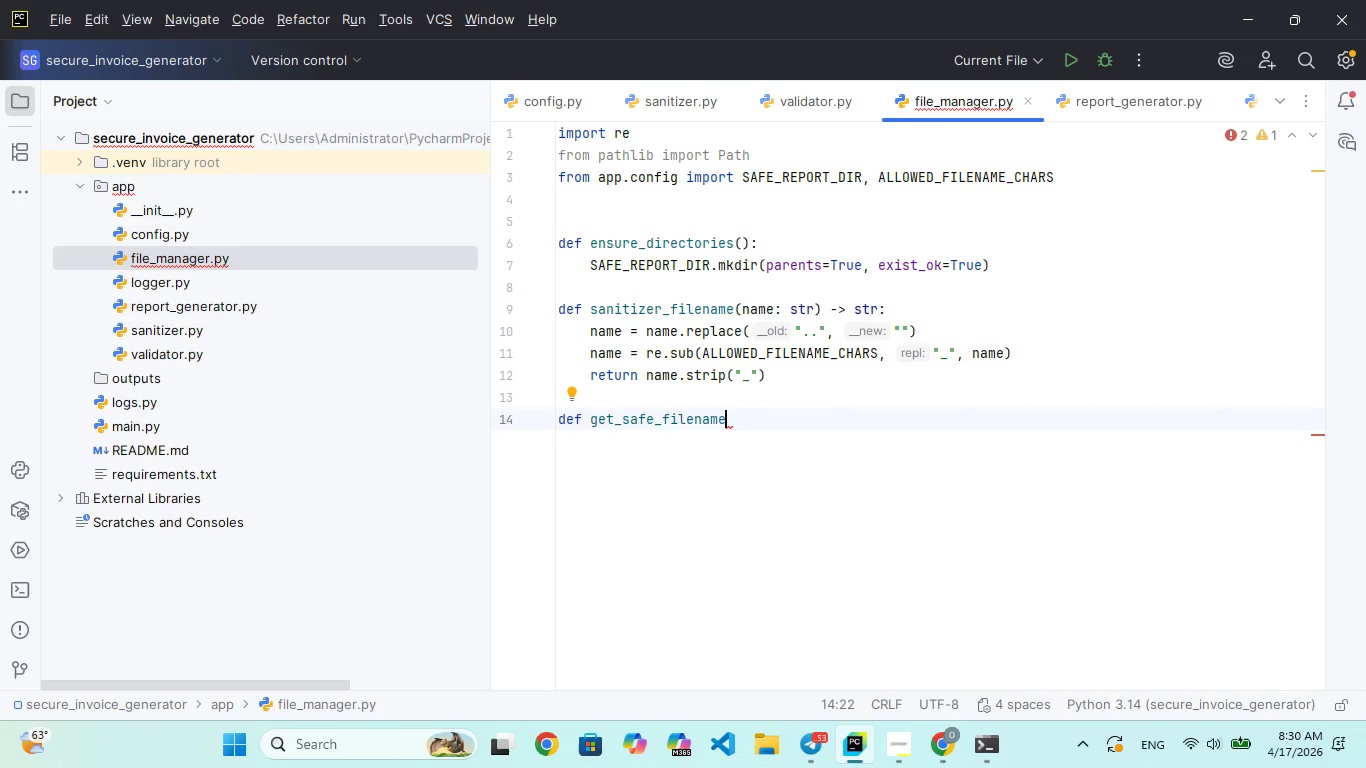 
wait(11.97)
 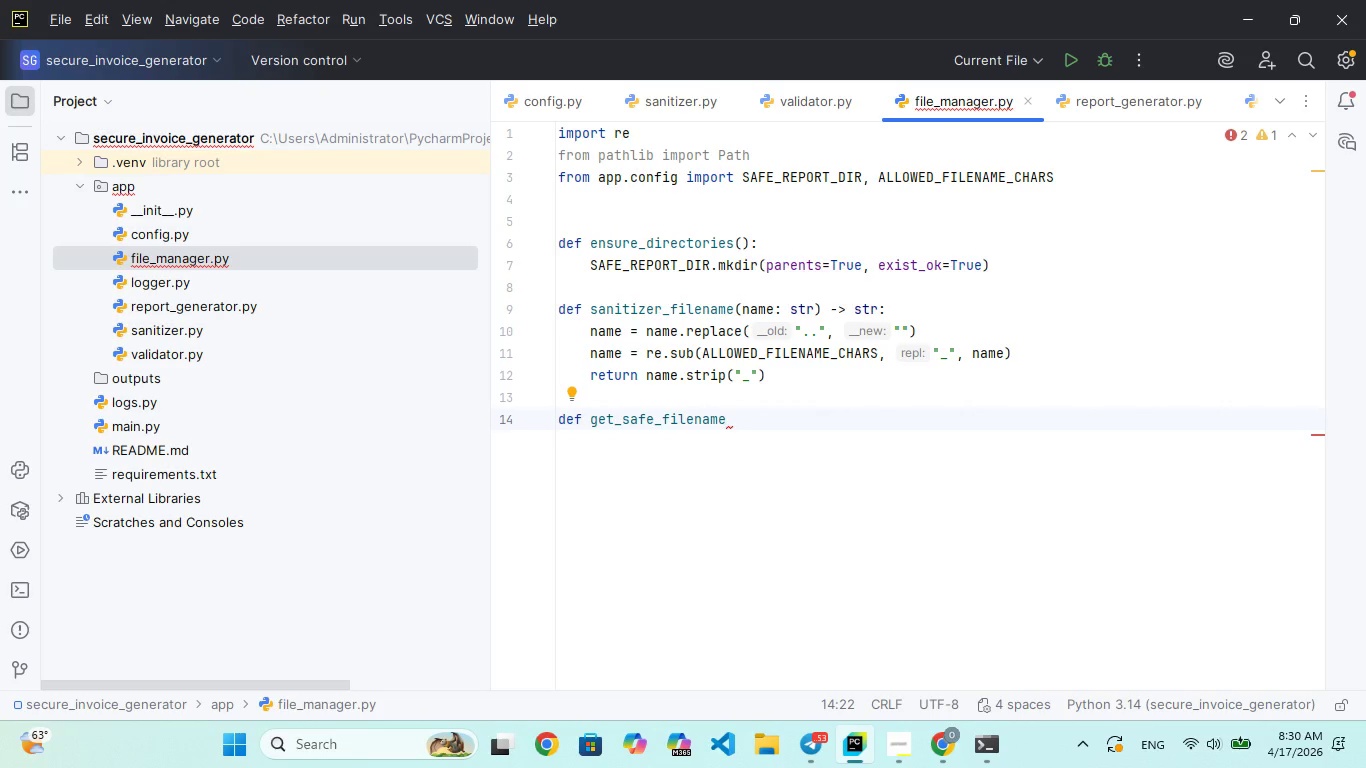 
key(Shift+9)
 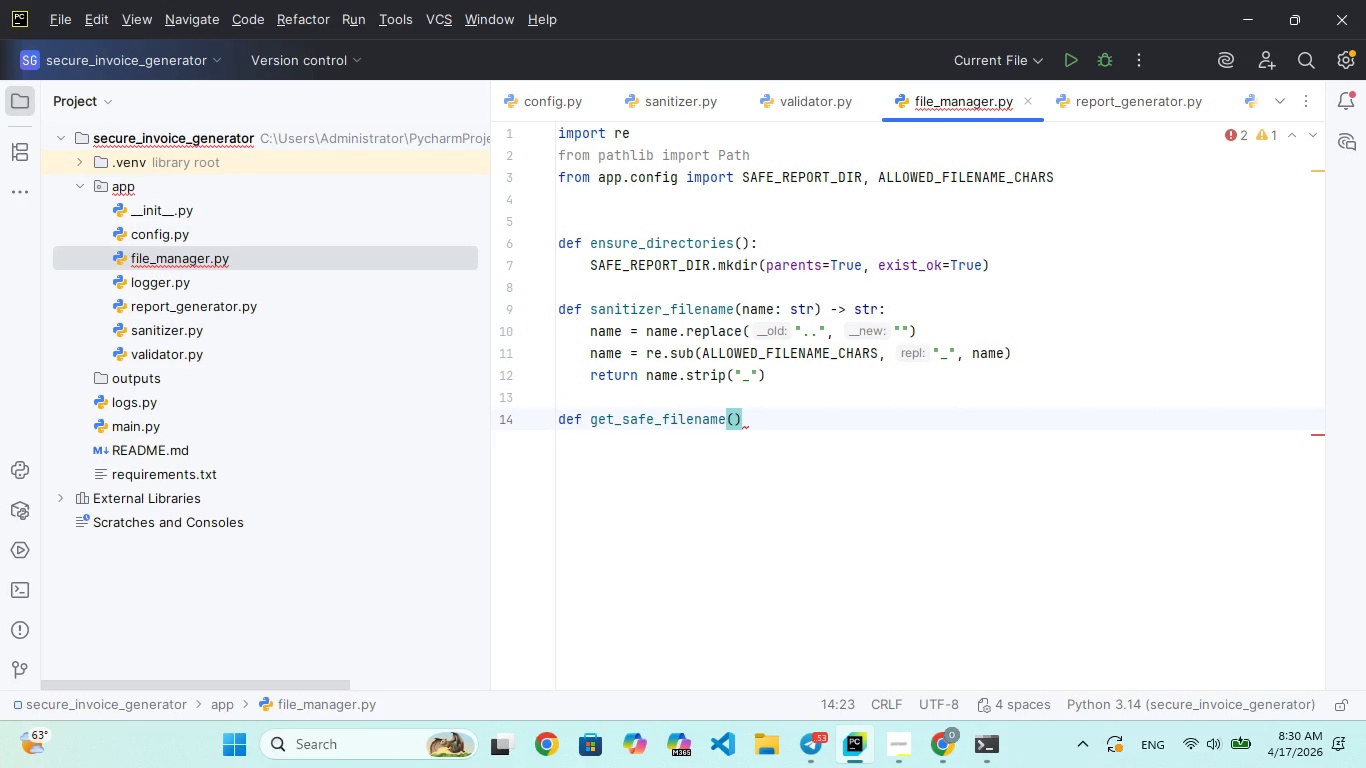 
type(filename: str)
 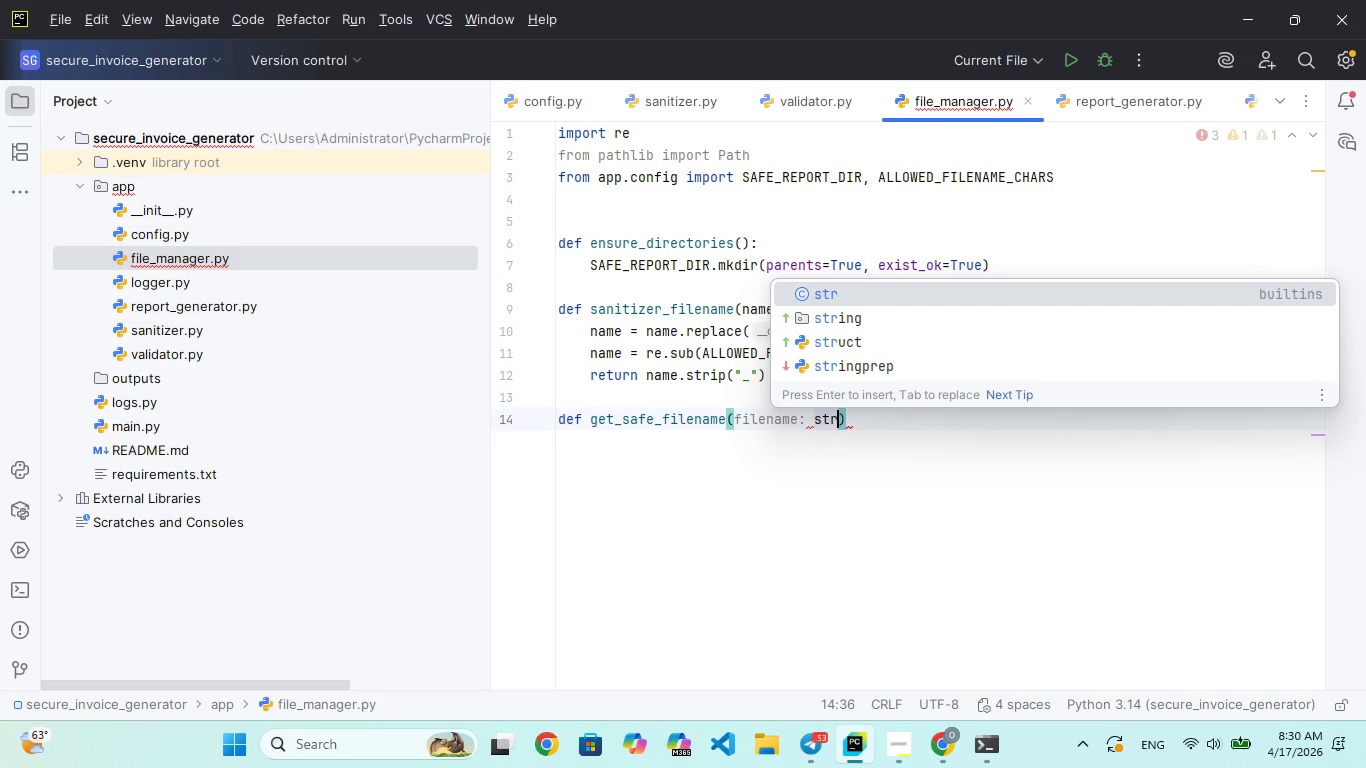 
key(ArrowRight)
 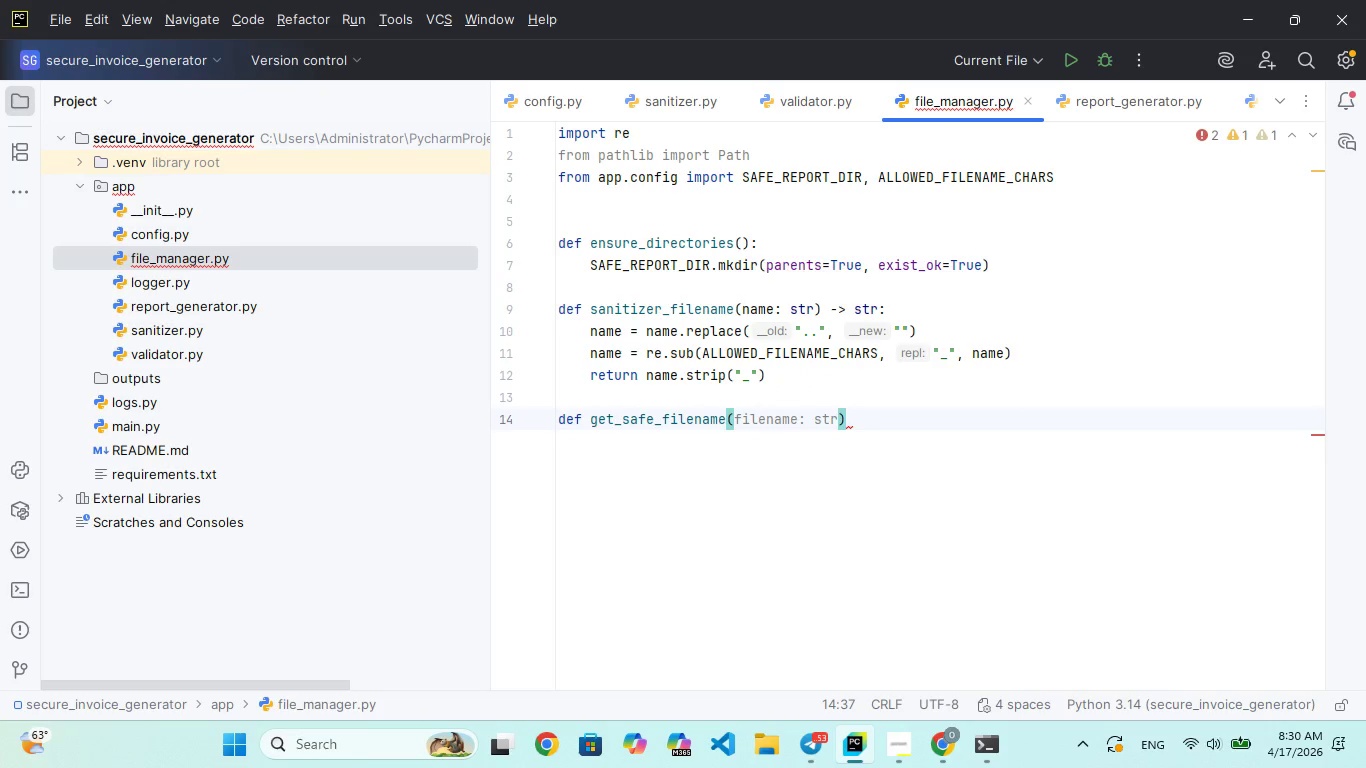 
type( -> Path:)
 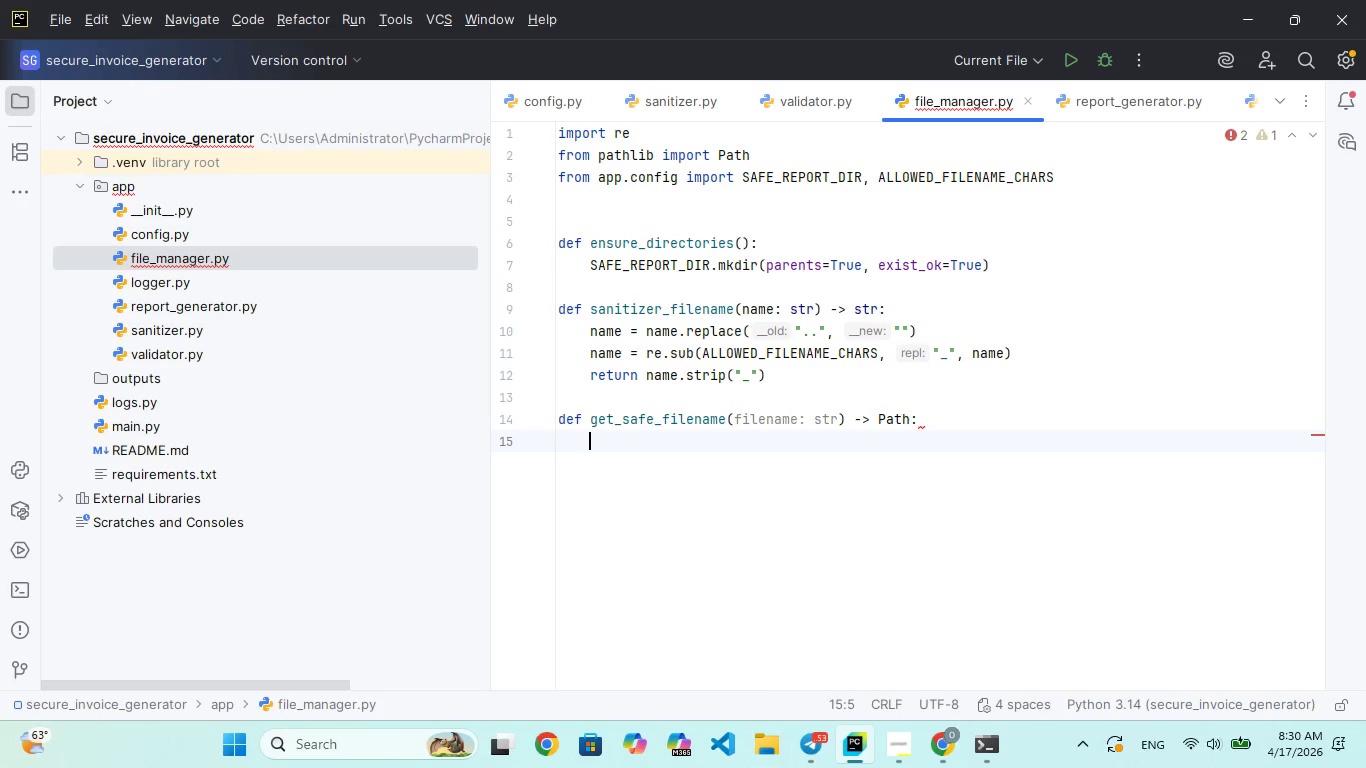 
 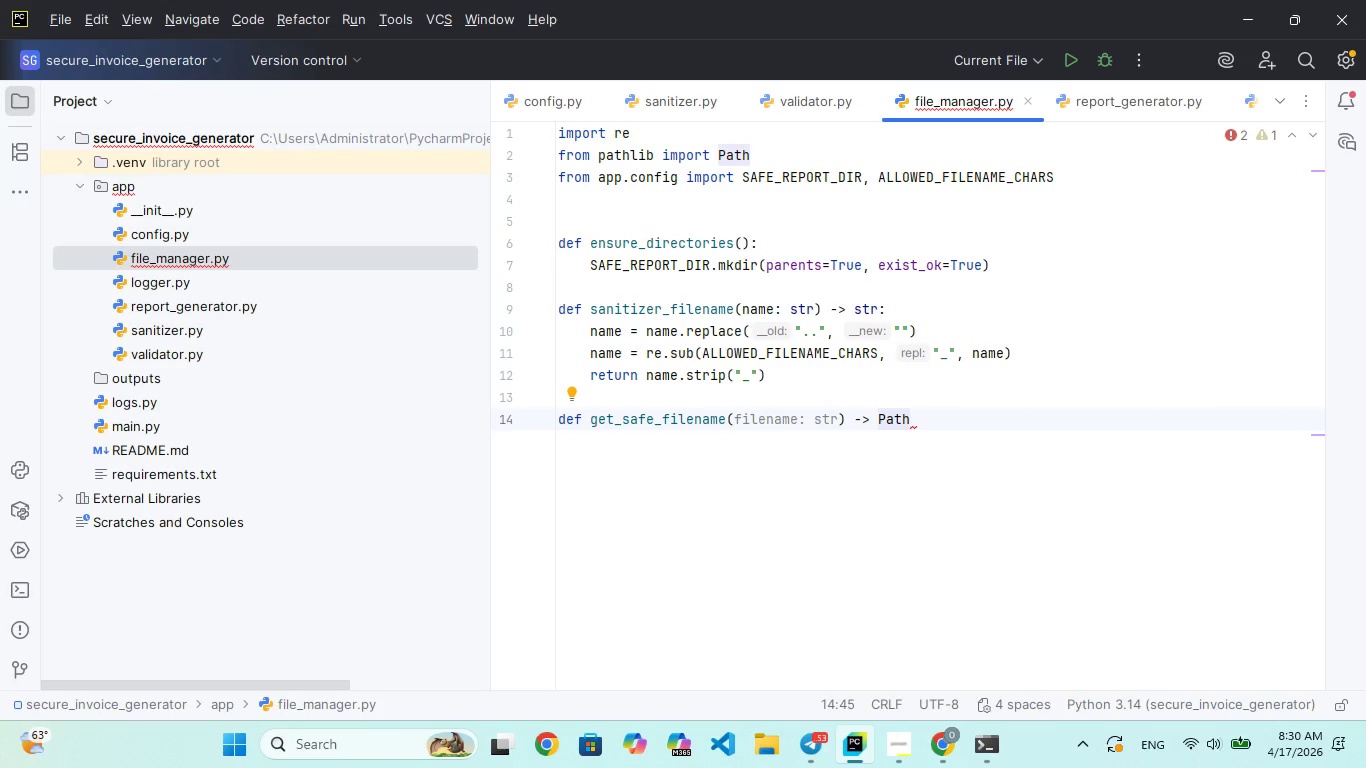 
key(Enter)
 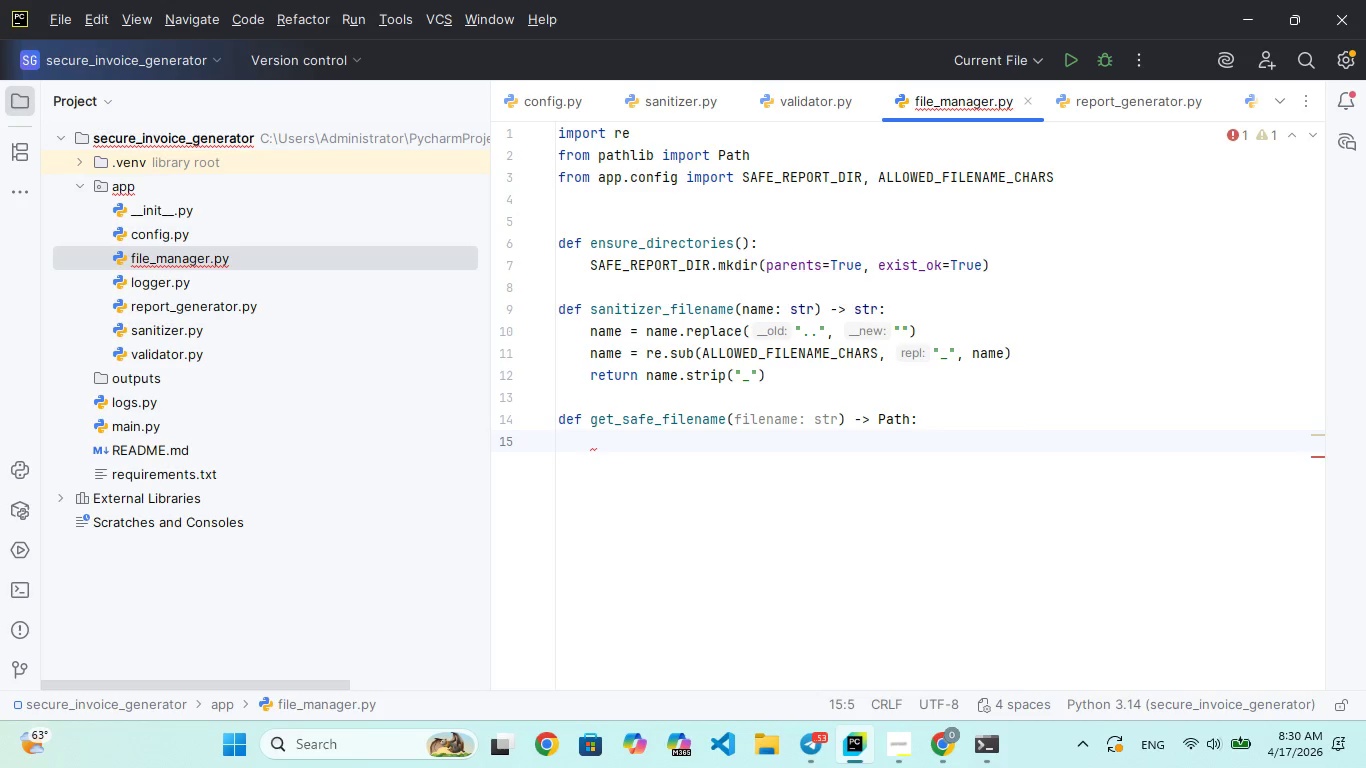 
type(saniti)
 